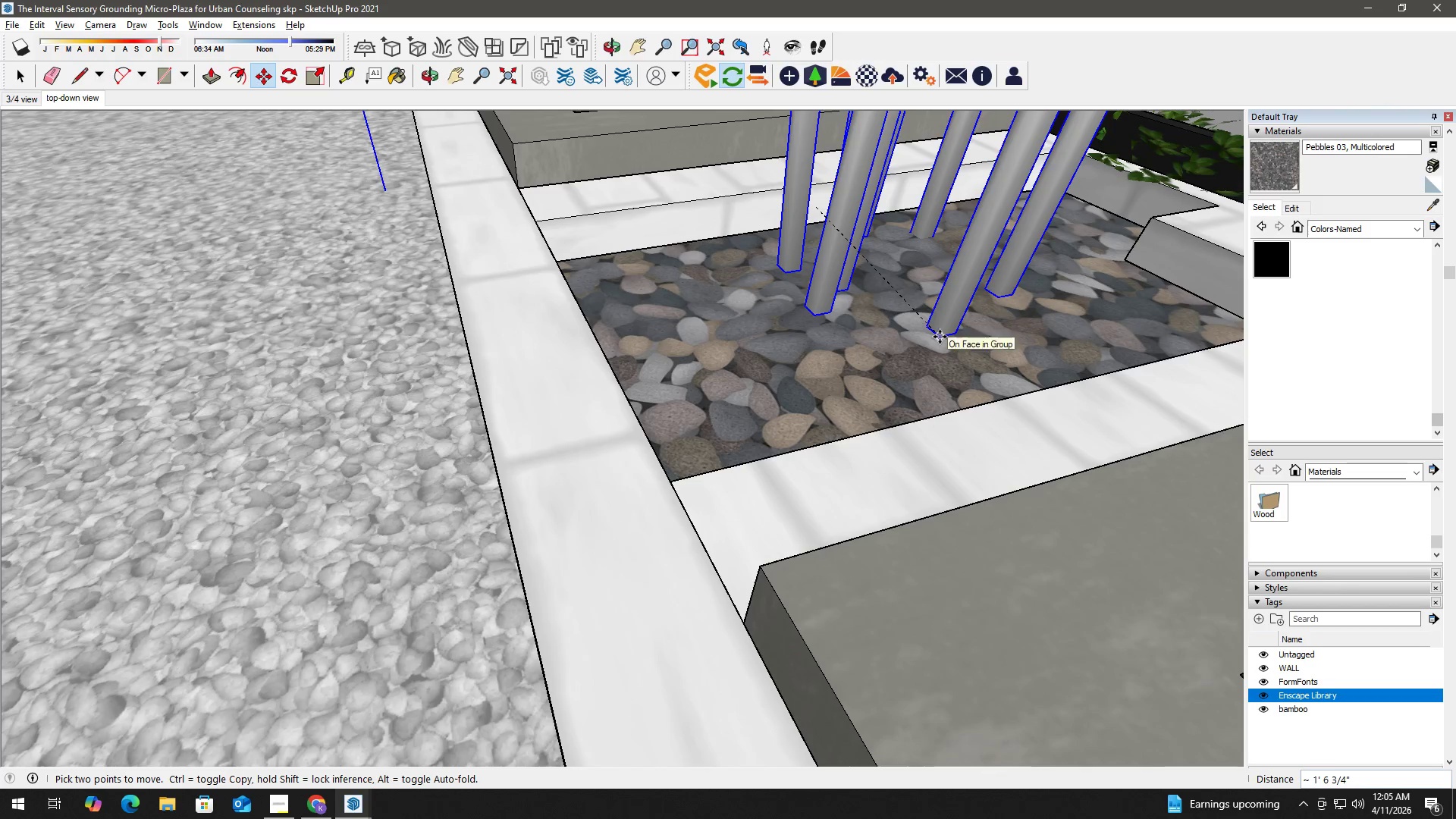 
left_click([934, 343])
 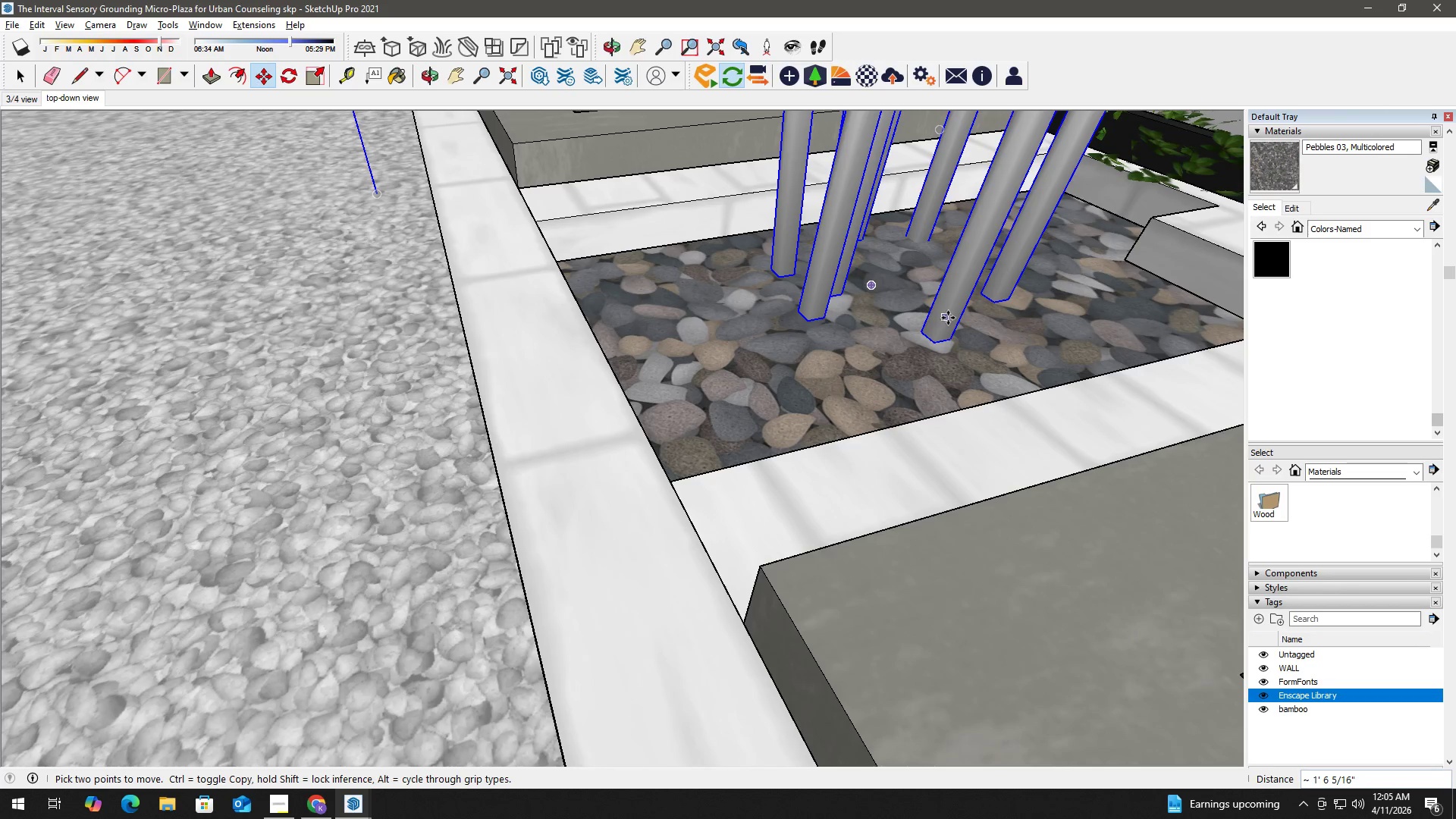 
key(Space)
 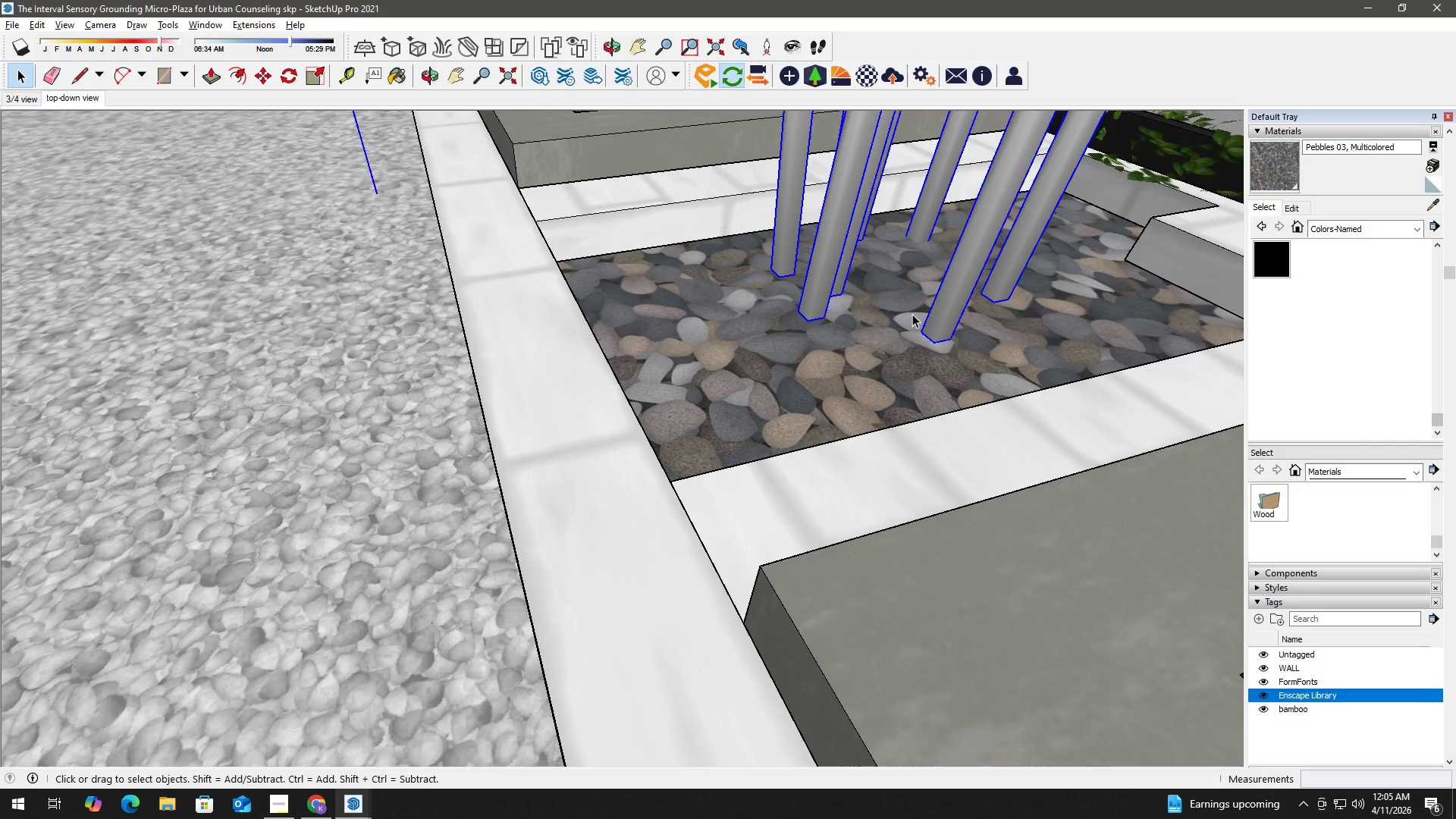 
key(Alt+Tab)
 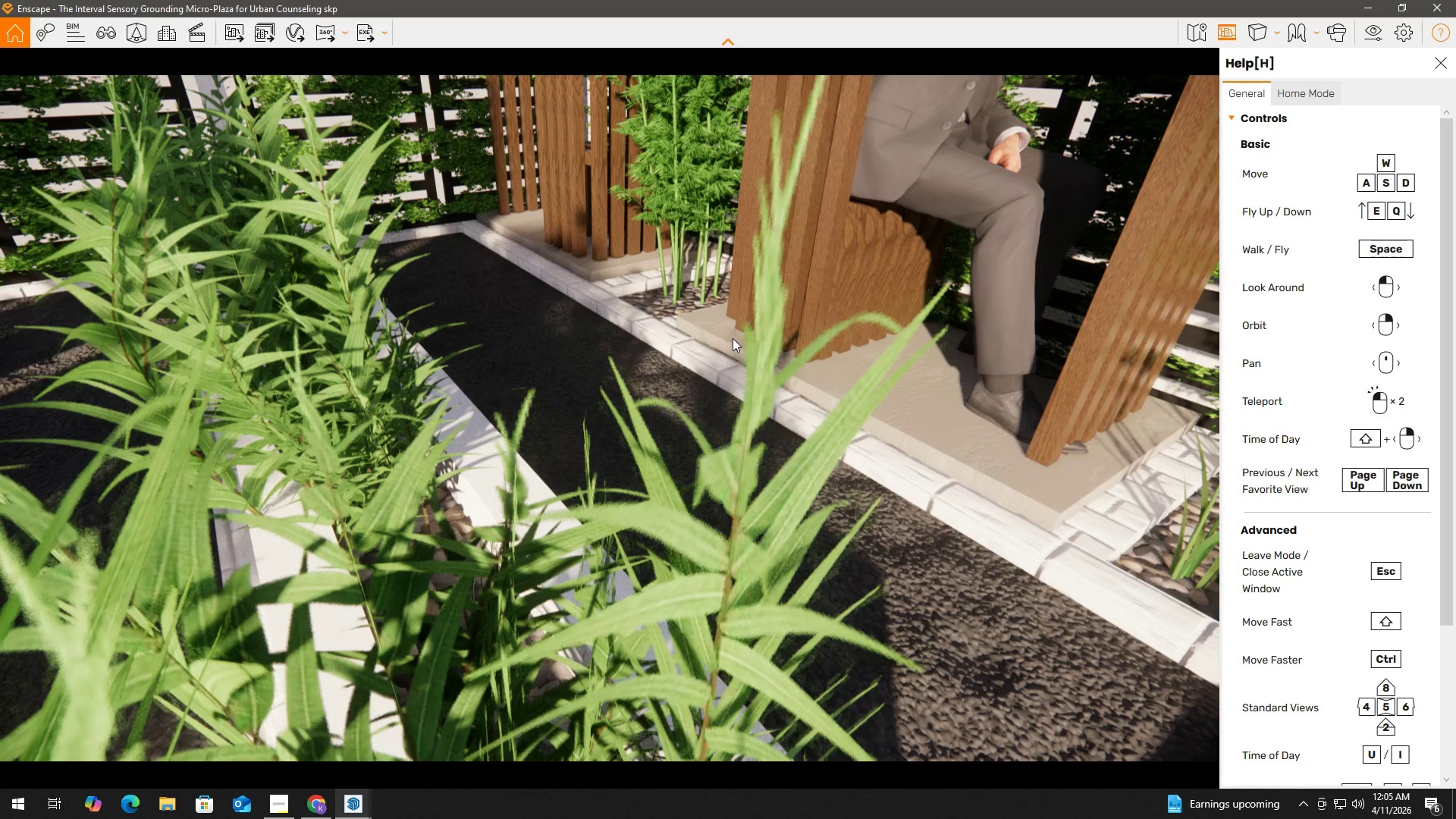 
scroll: coordinate [730, 329], scroll_direction: down, amount: 8.0
 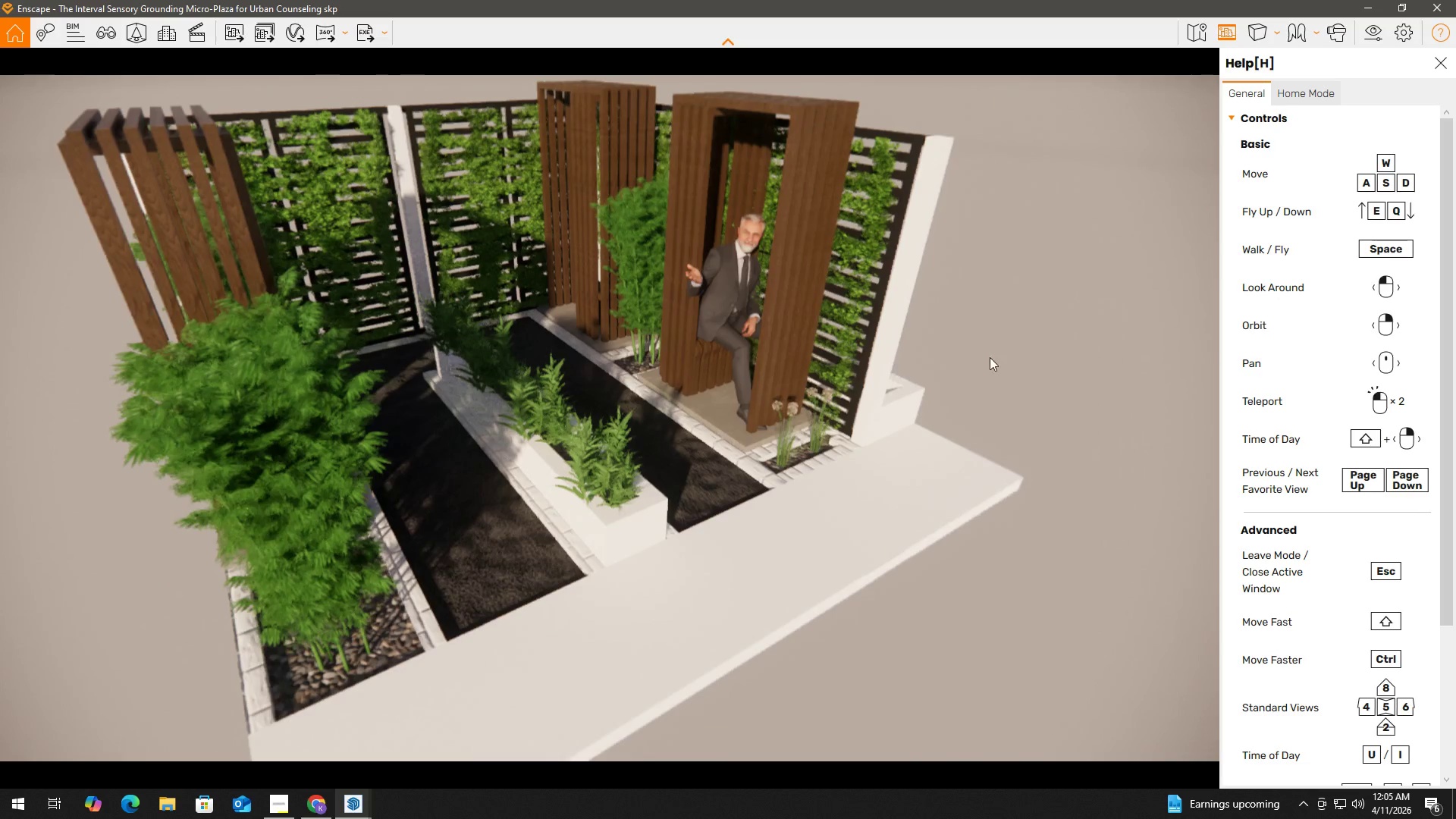 
left_click([1025, 351])
 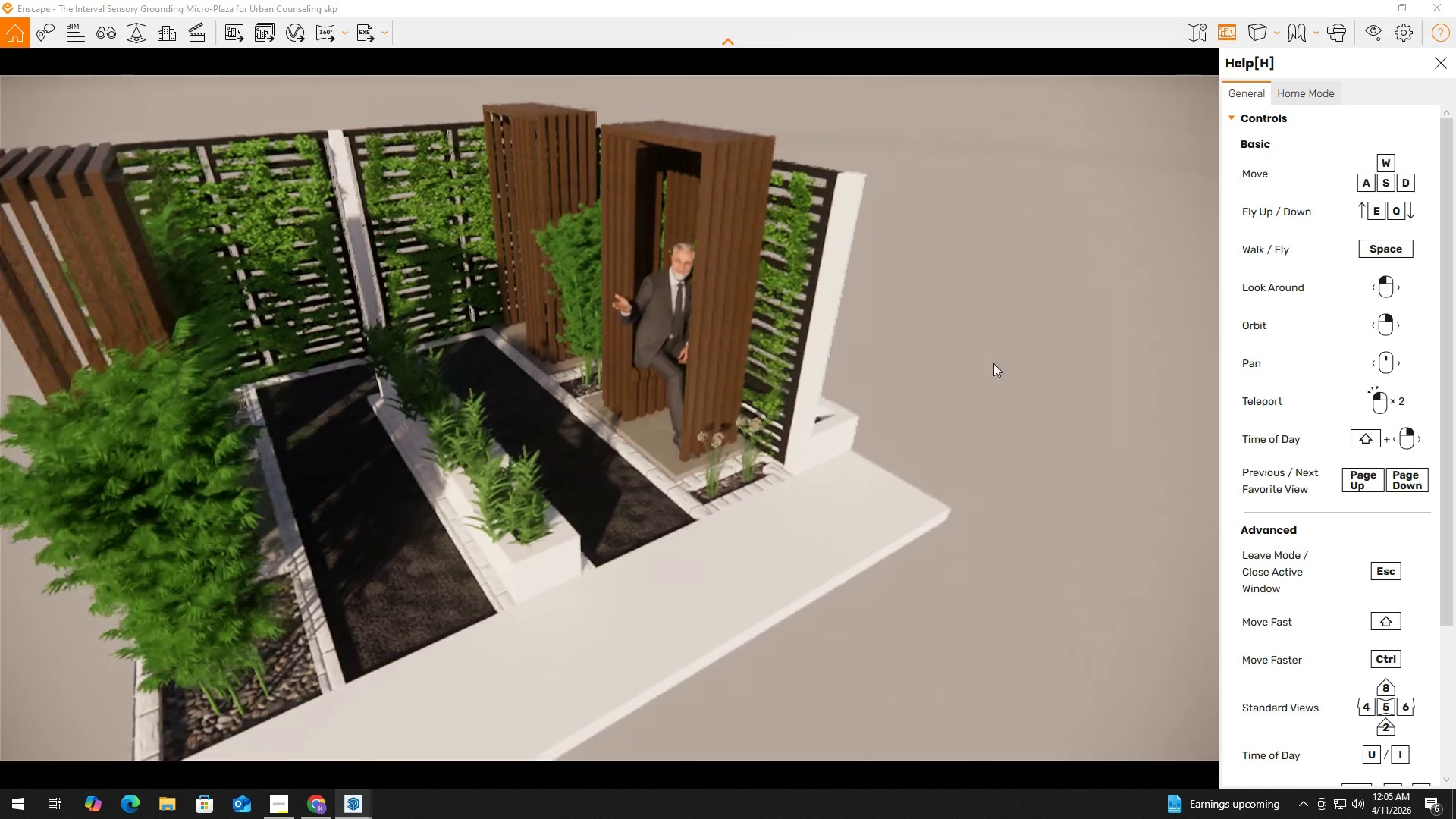 
key(Alt+AltLeft)
 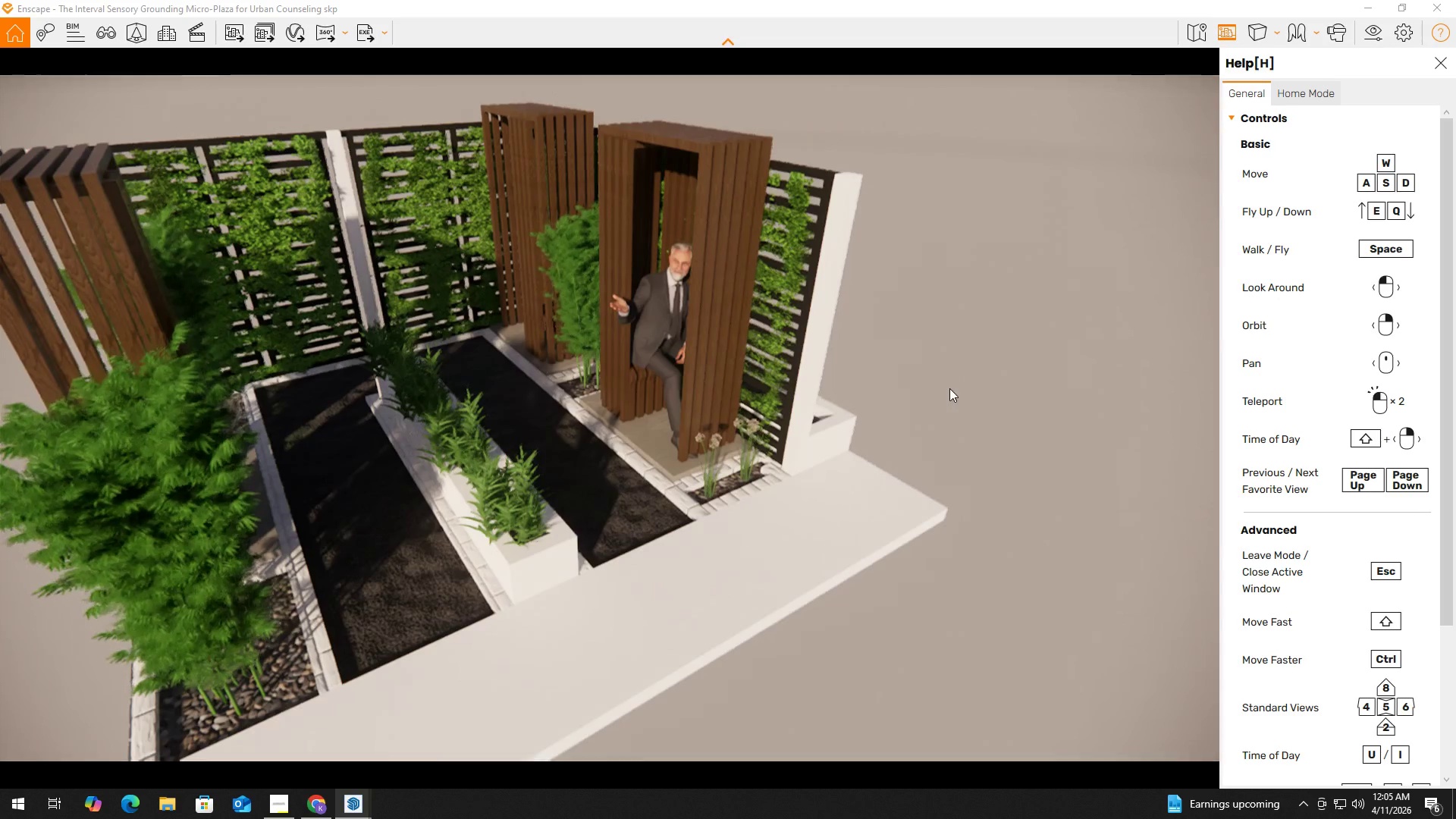 
key(Alt+Tab)
 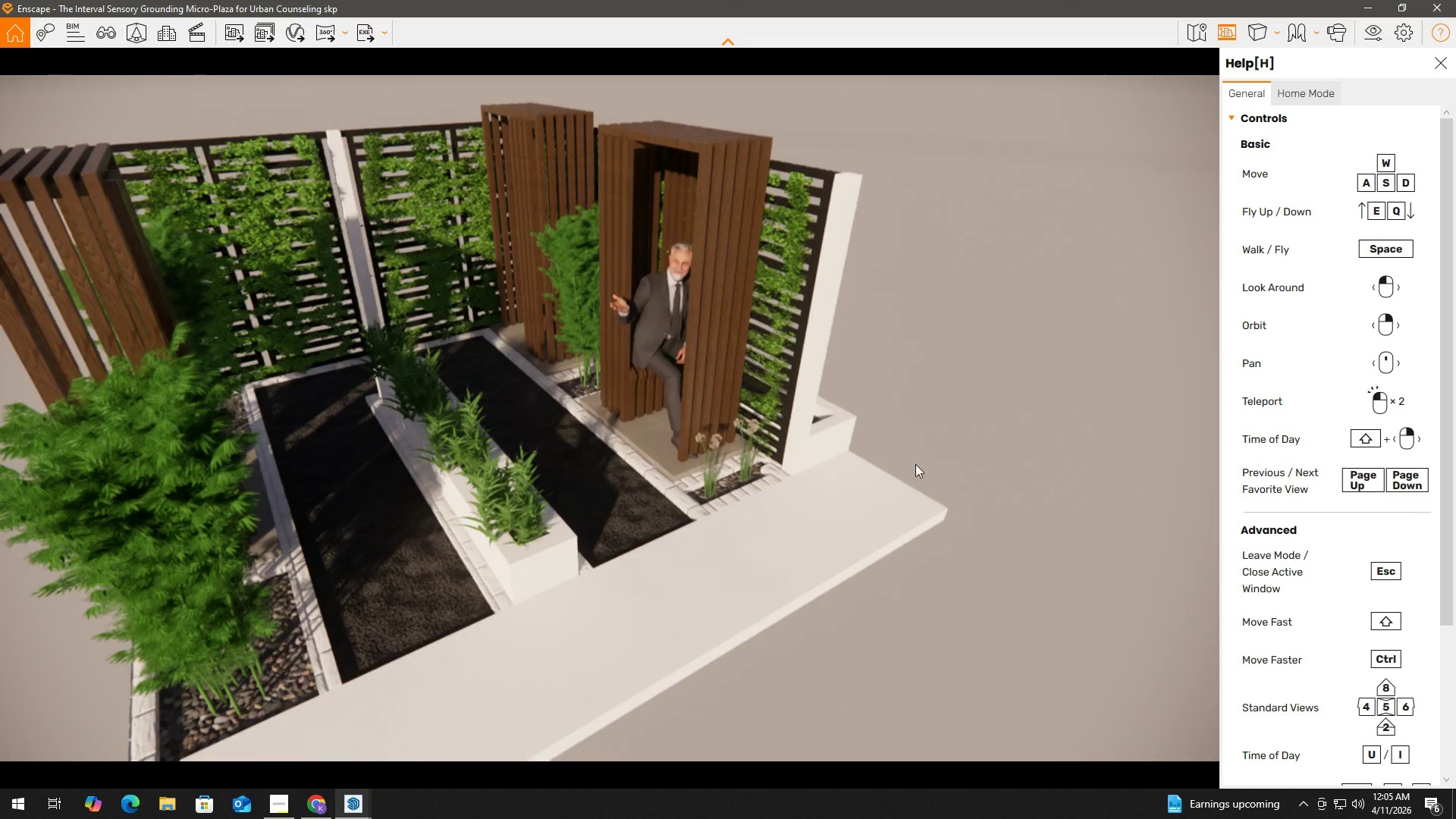 
key(Alt+Tab)
 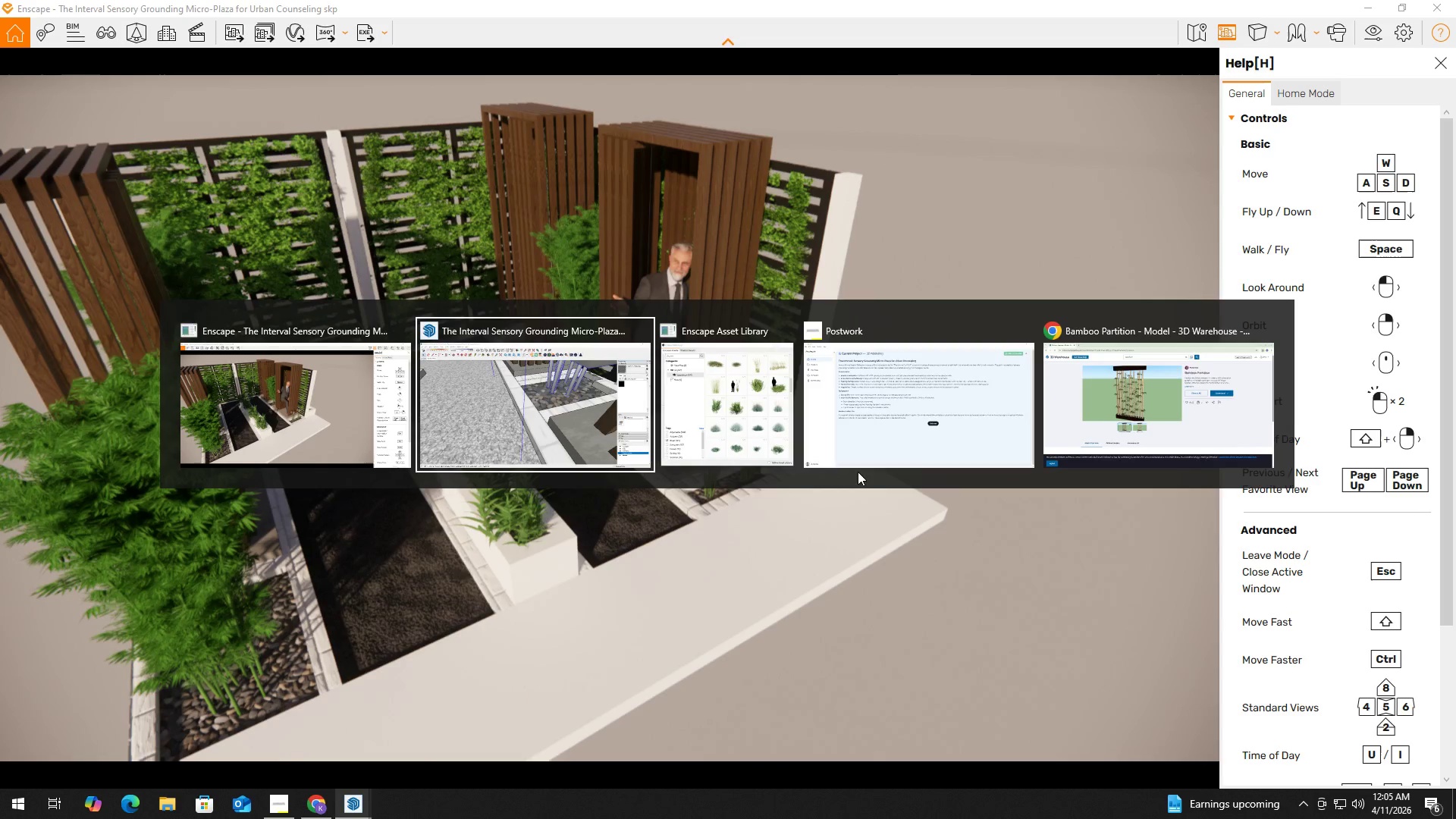 
key(Alt+Tab)
 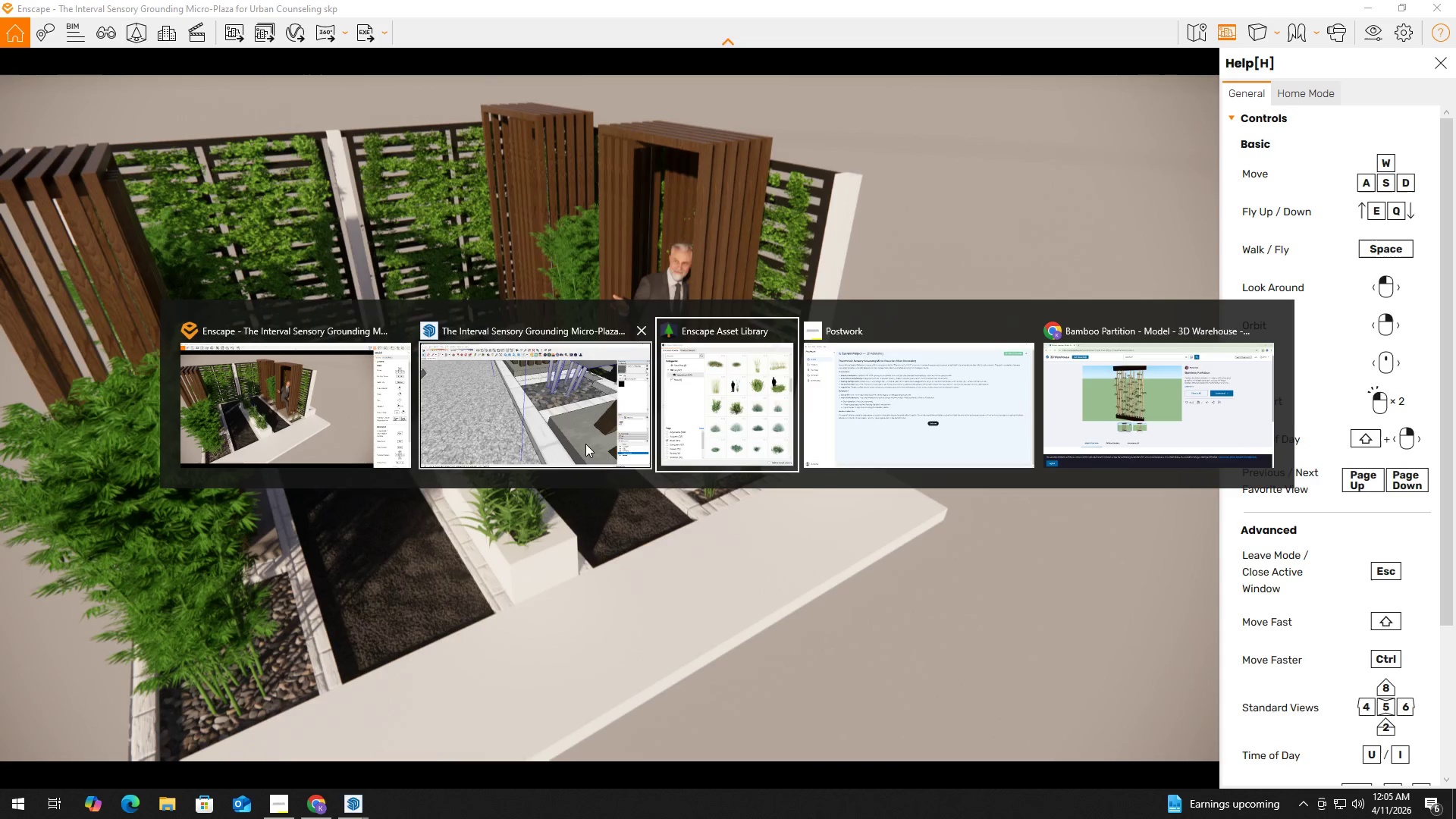 
left_click([559, 434])
 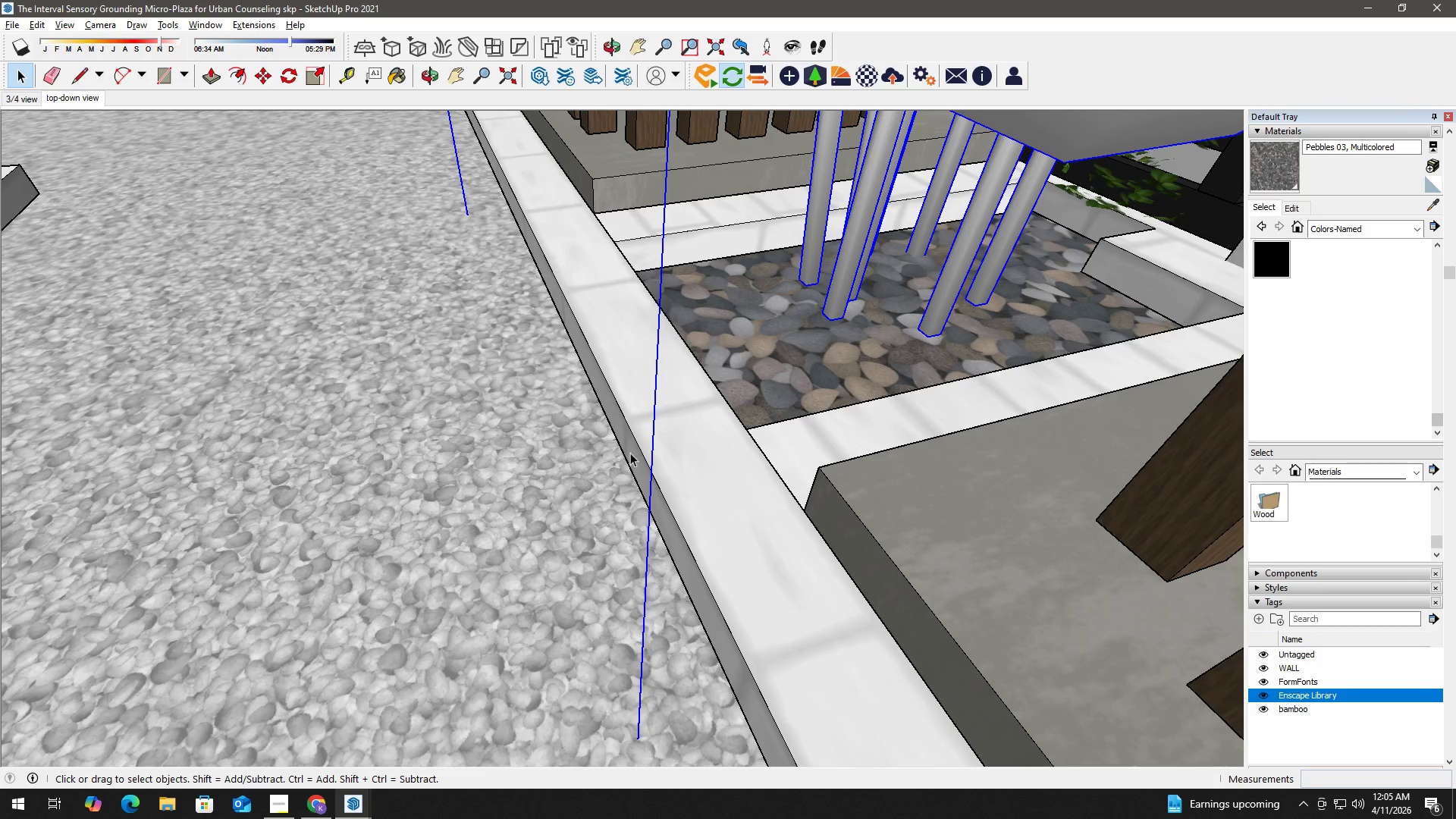 
key(H)
 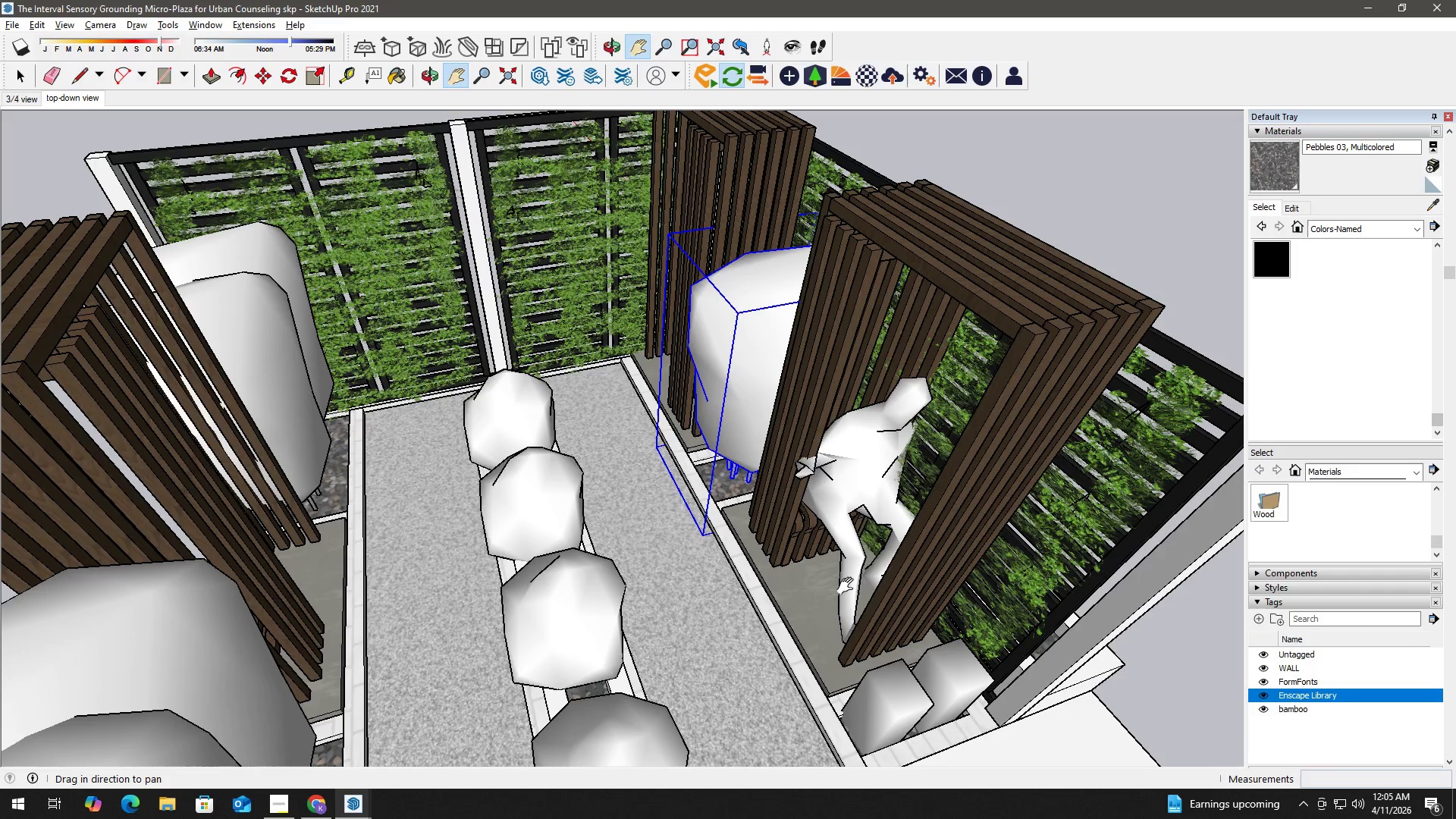 
scroll: coordinate [805, 568], scroll_direction: down, amount: 23.0
 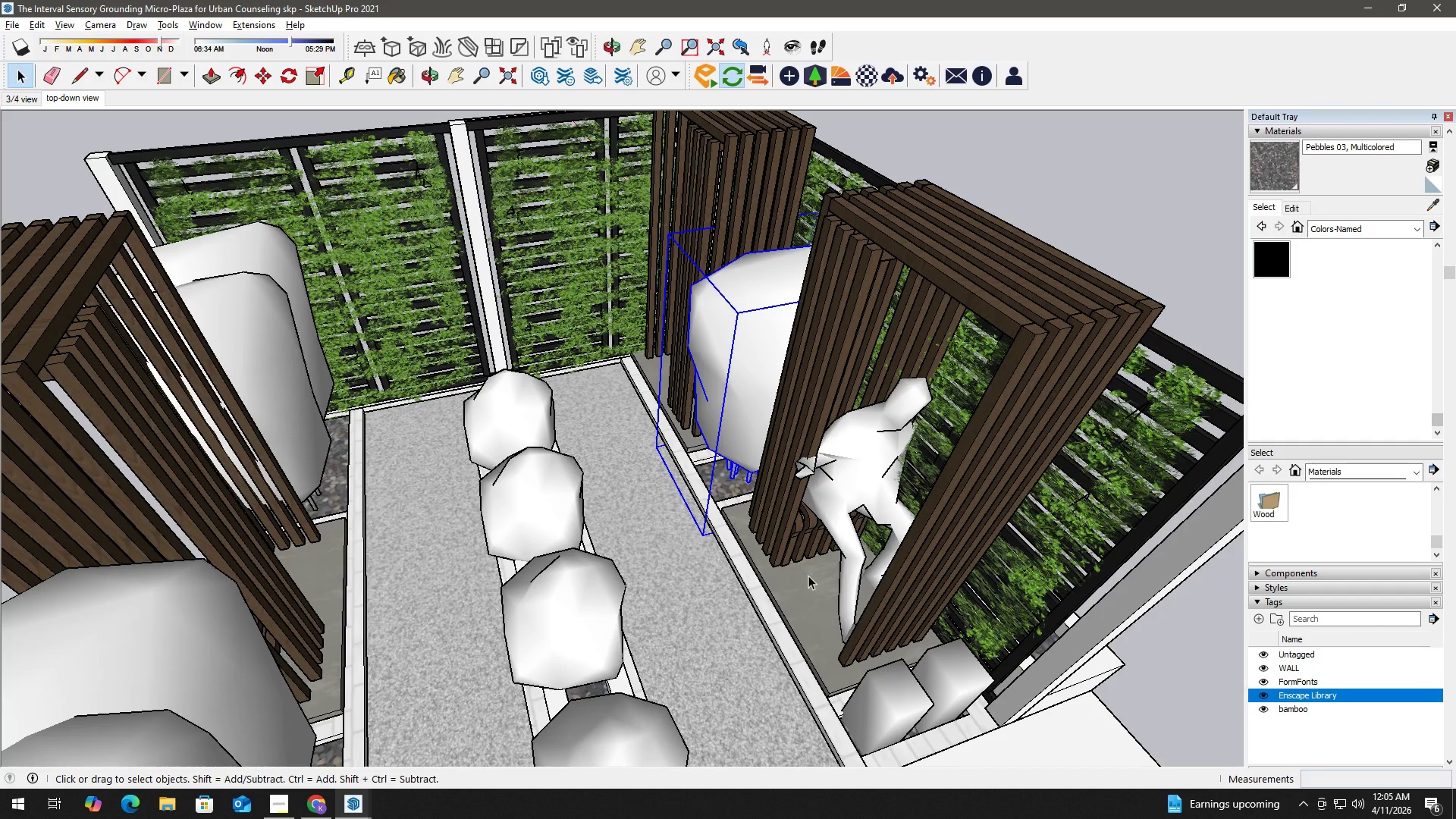 
left_click_drag(start_coordinate=[849, 585], to_coordinate=[555, 383])
 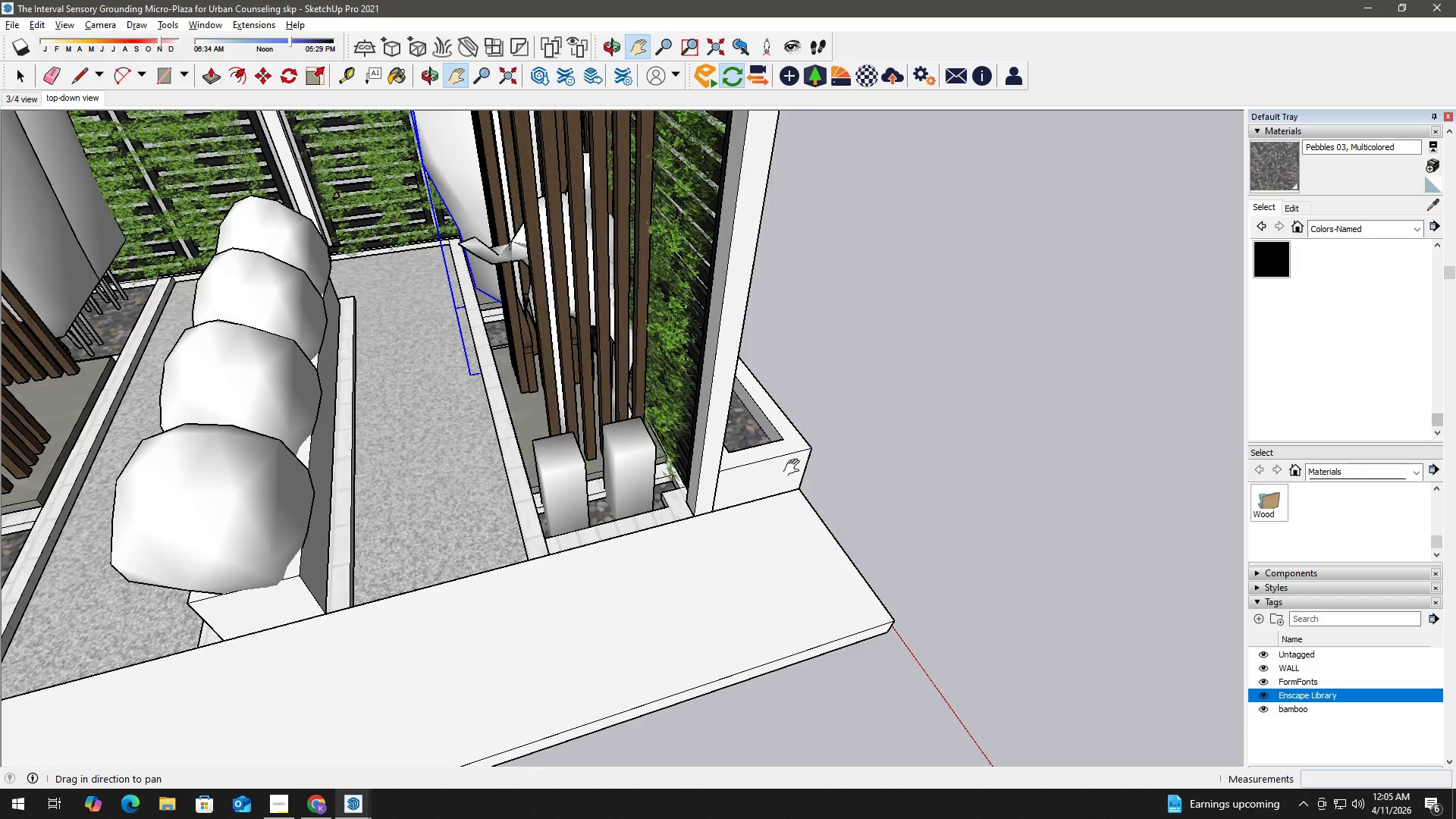 
key(Space)
 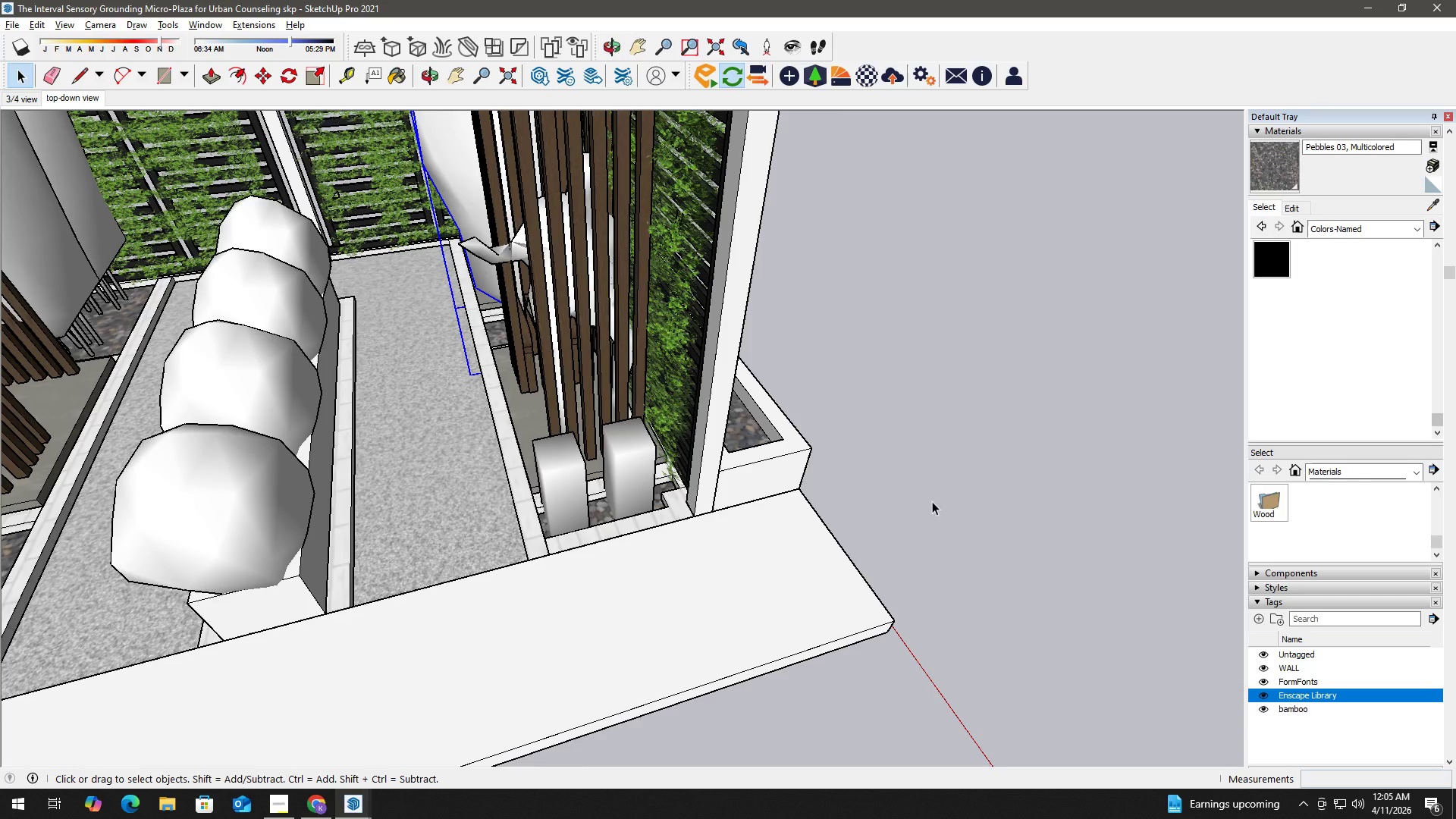 
left_click([990, 502])
 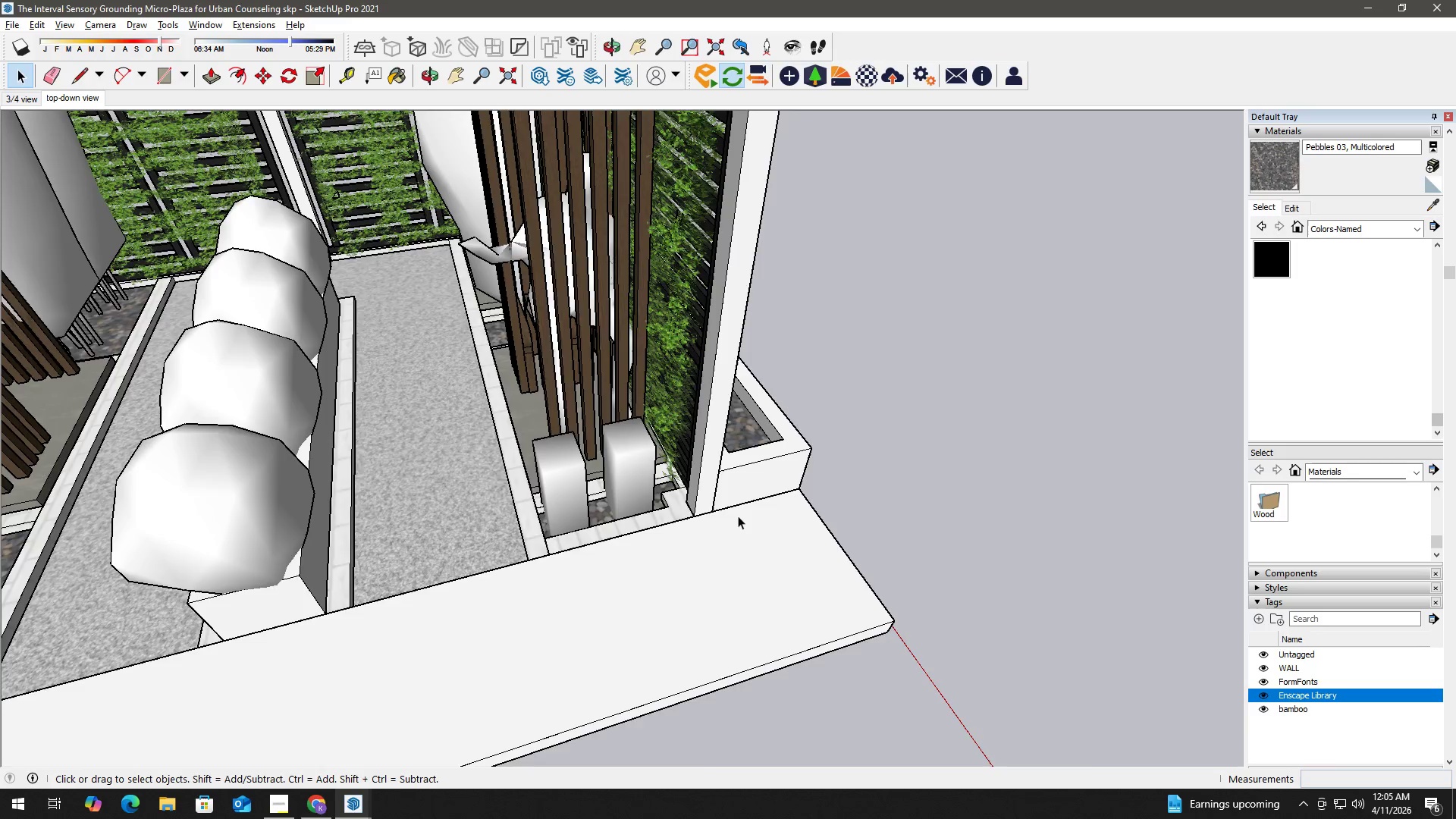 
left_click([582, 482])
 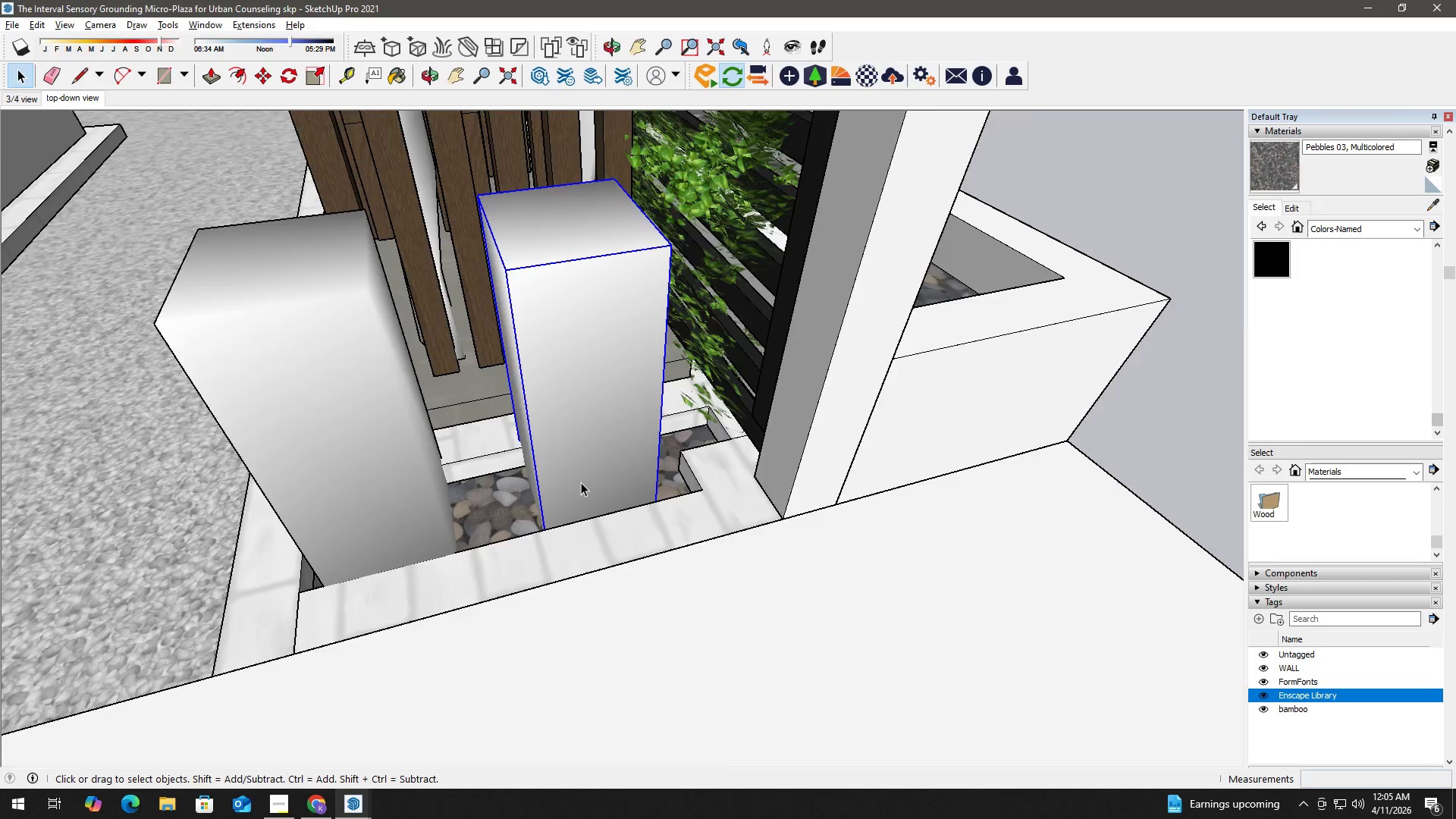 
scroll: coordinate [581, 482], scroll_direction: up, amount: 14.0
 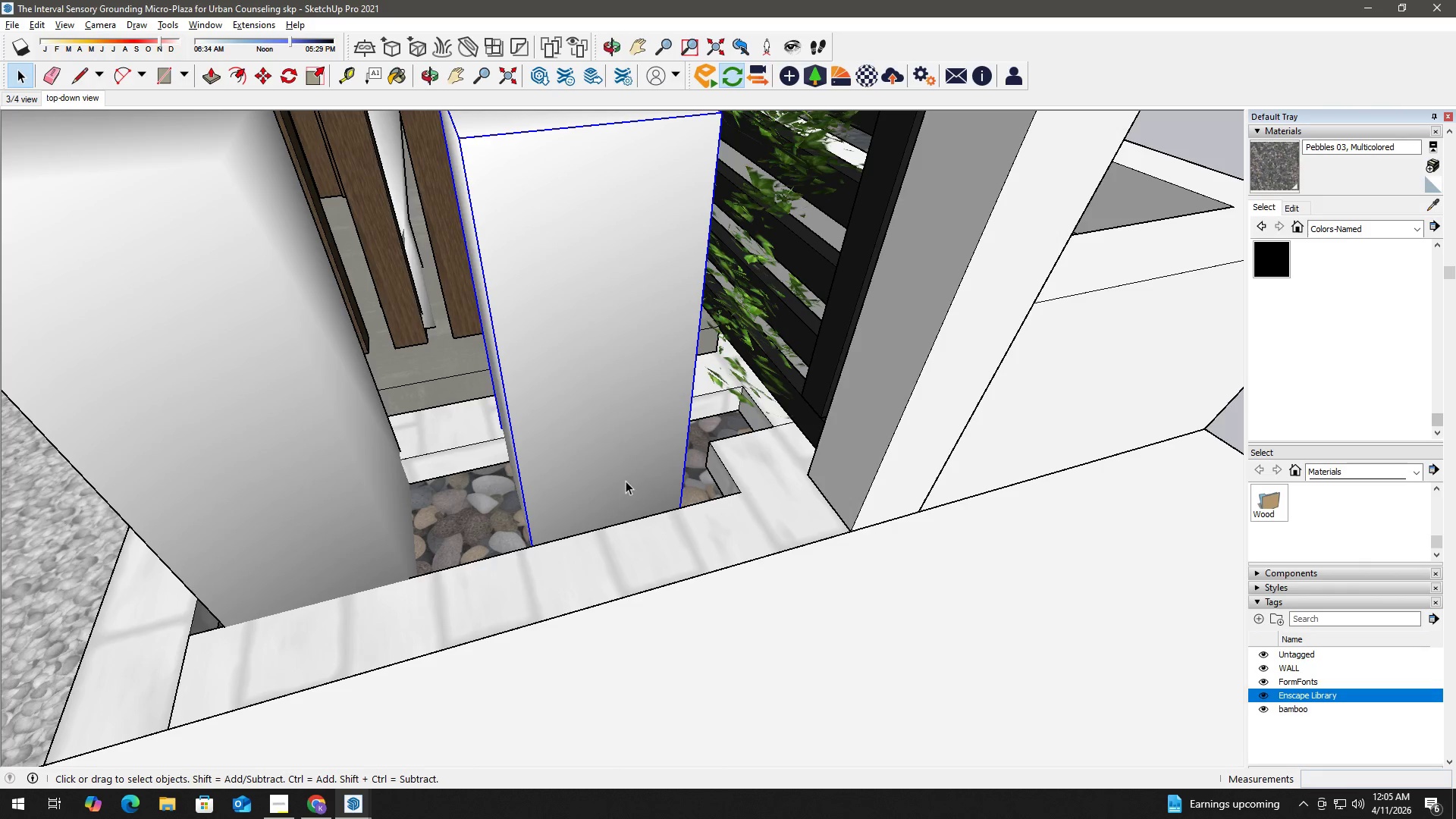 
left_click([608, 479])
 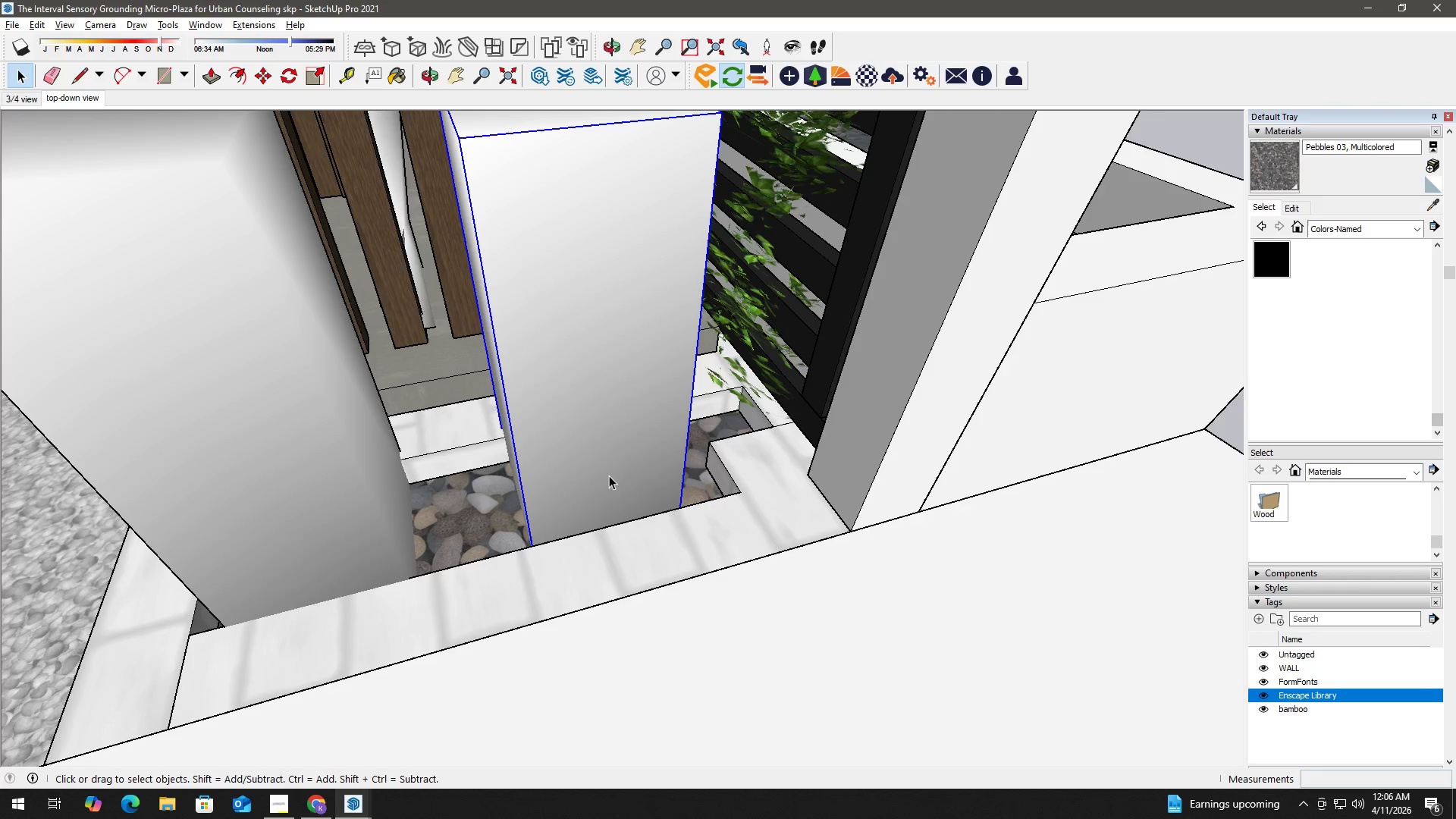 
key(M)
 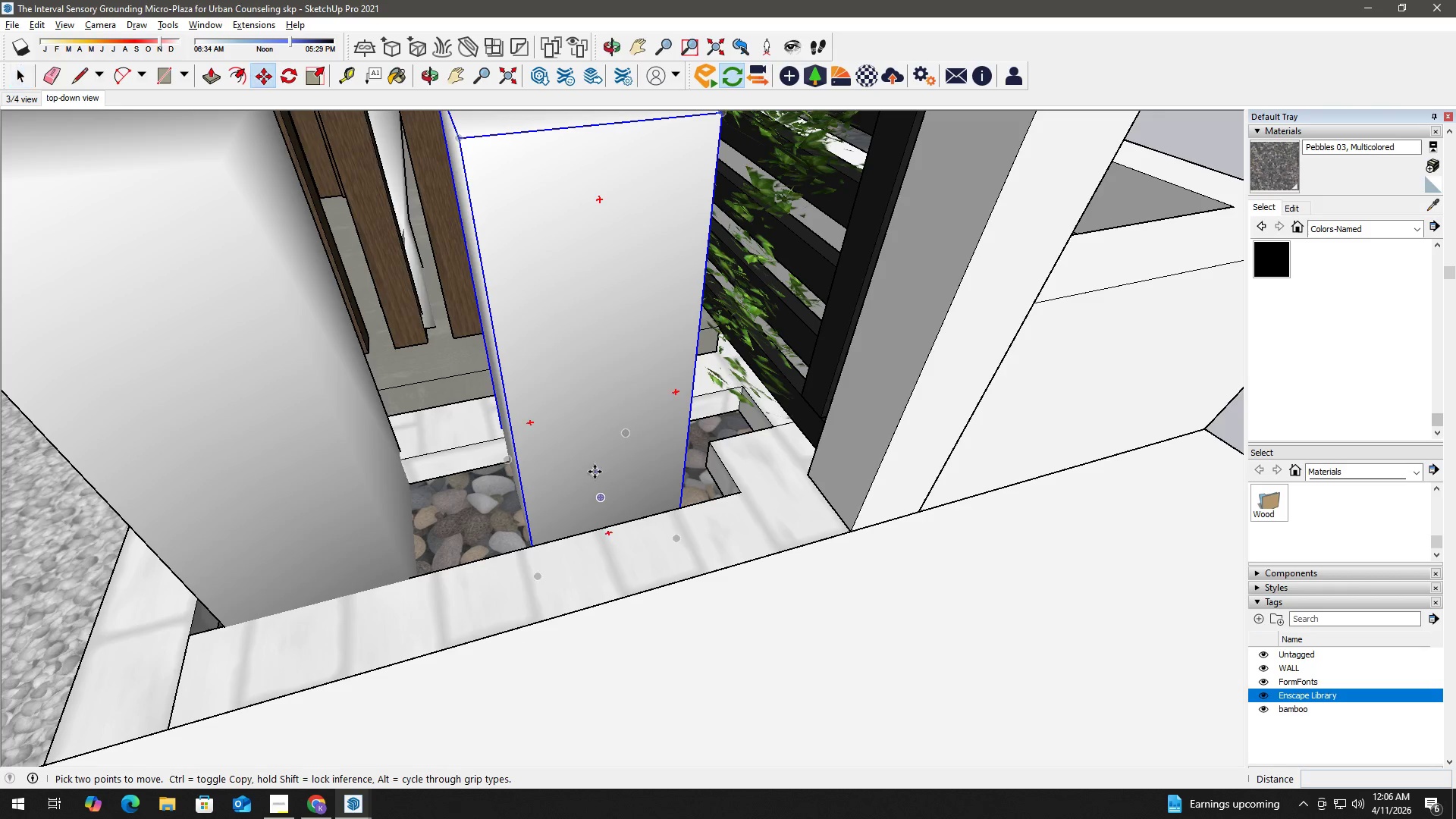 
left_click([595, 472])
 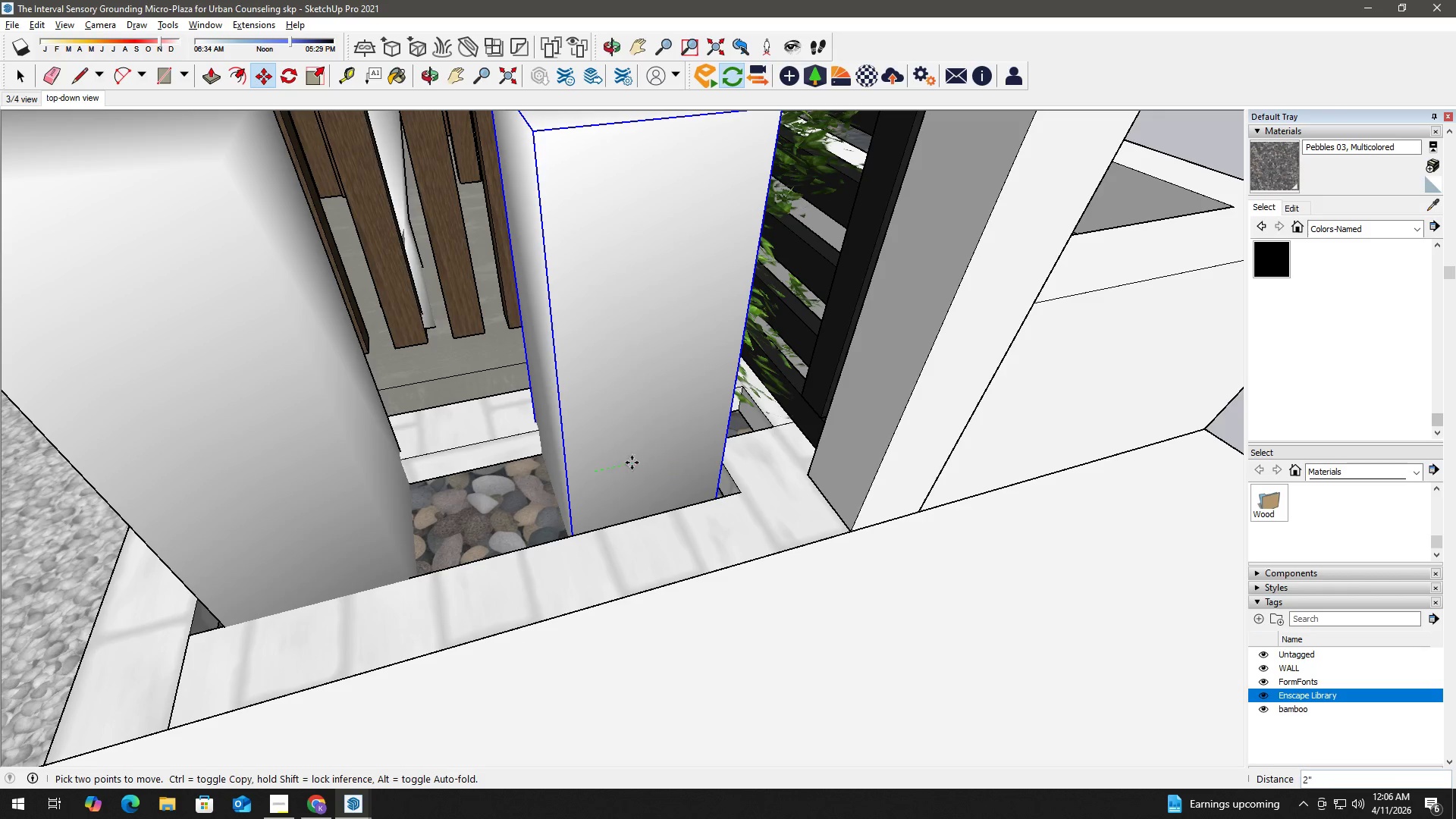 
key(Space)
 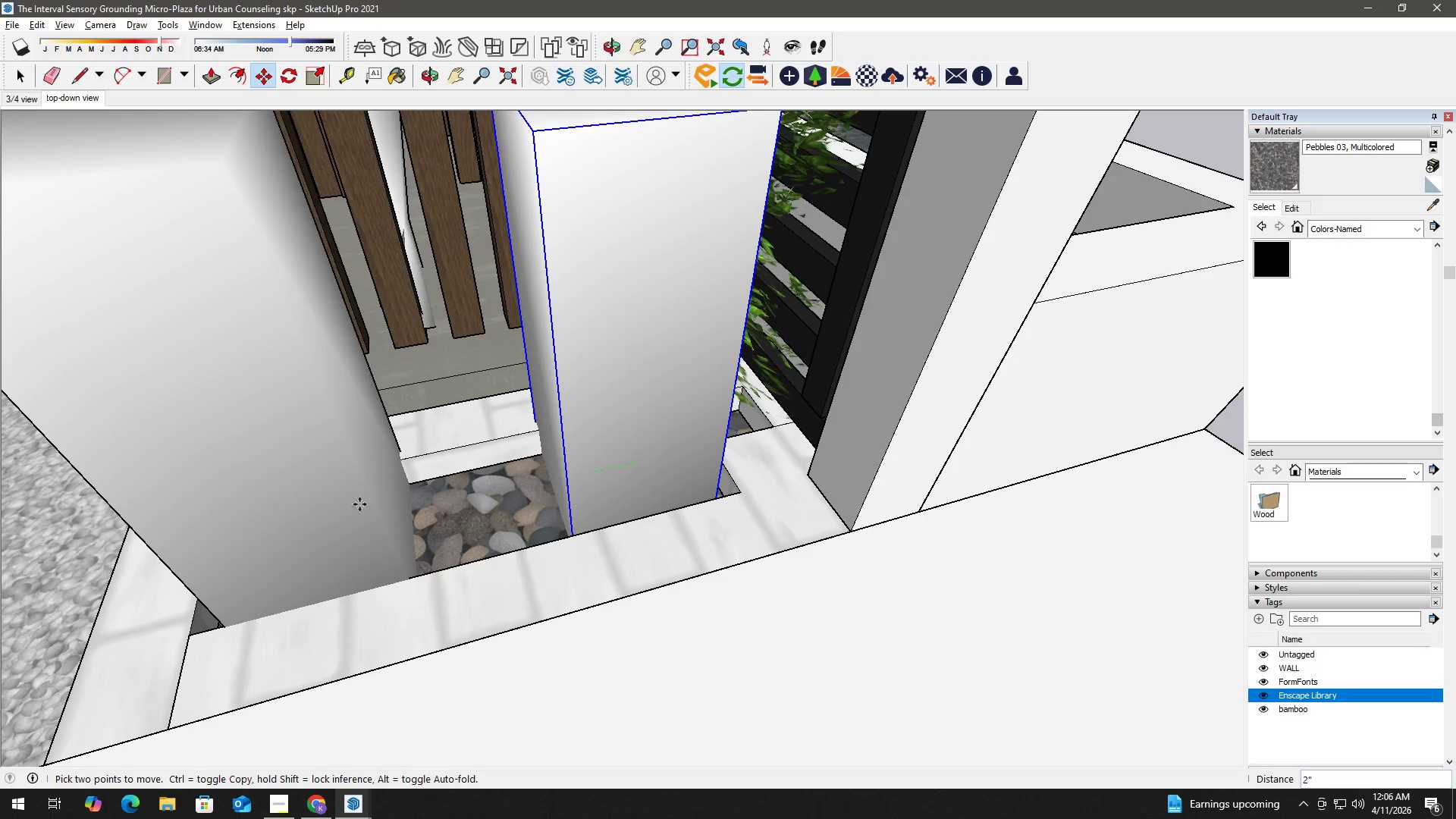 
left_click([301, 513])
 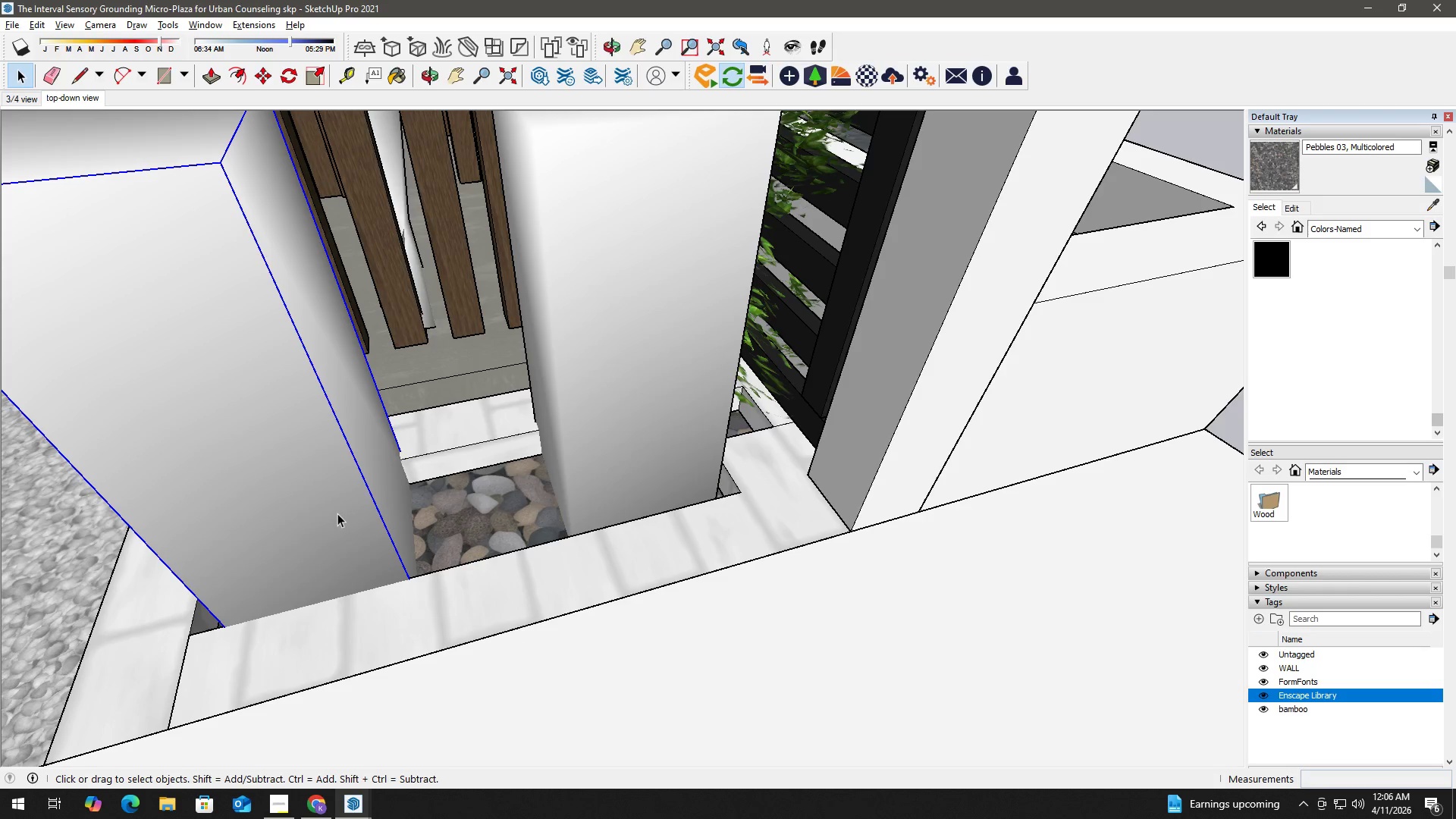 
scroll: coordinate [304, 529], scroll_direction: up, amount: 4.0
 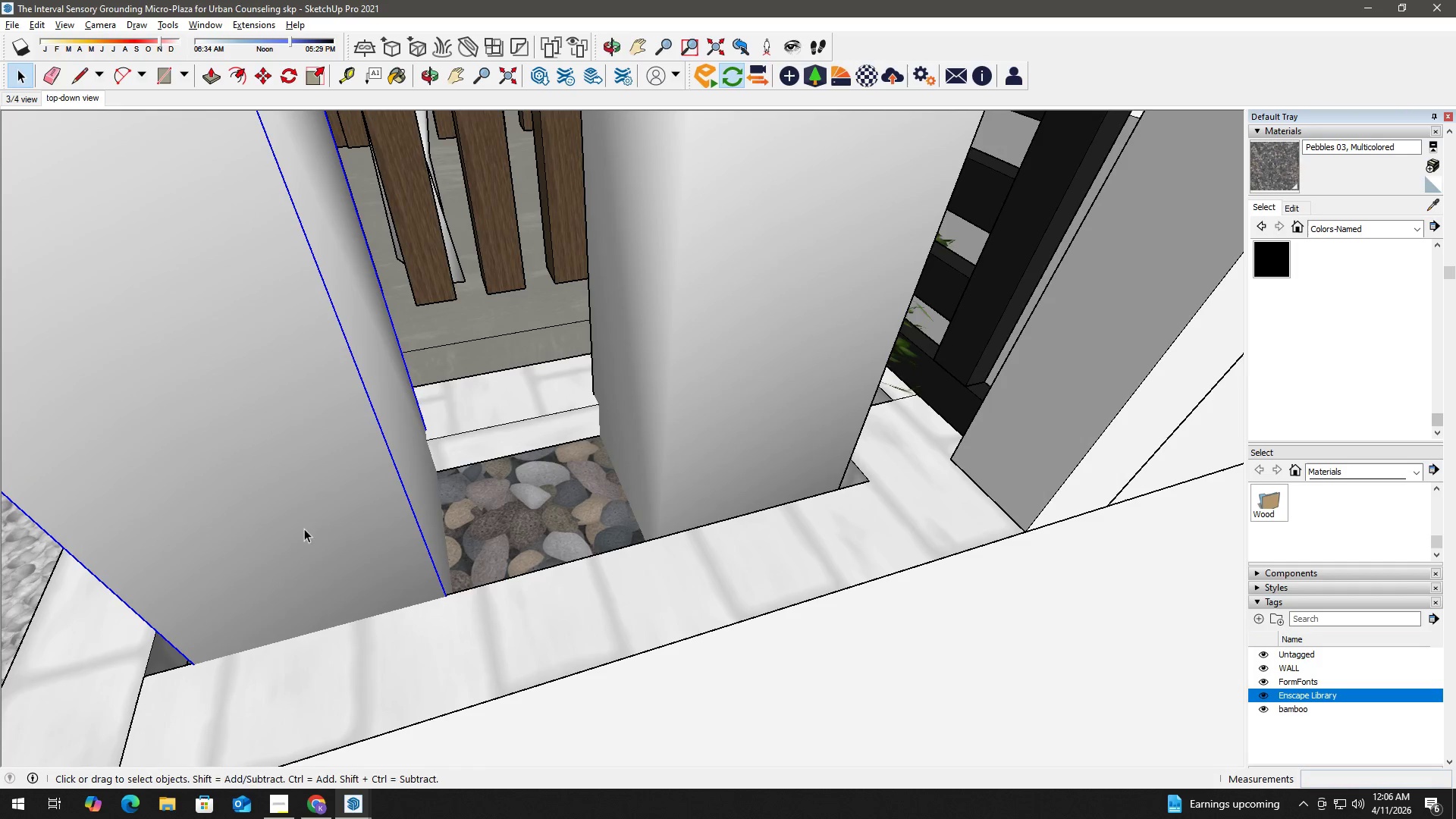 
key(H)
 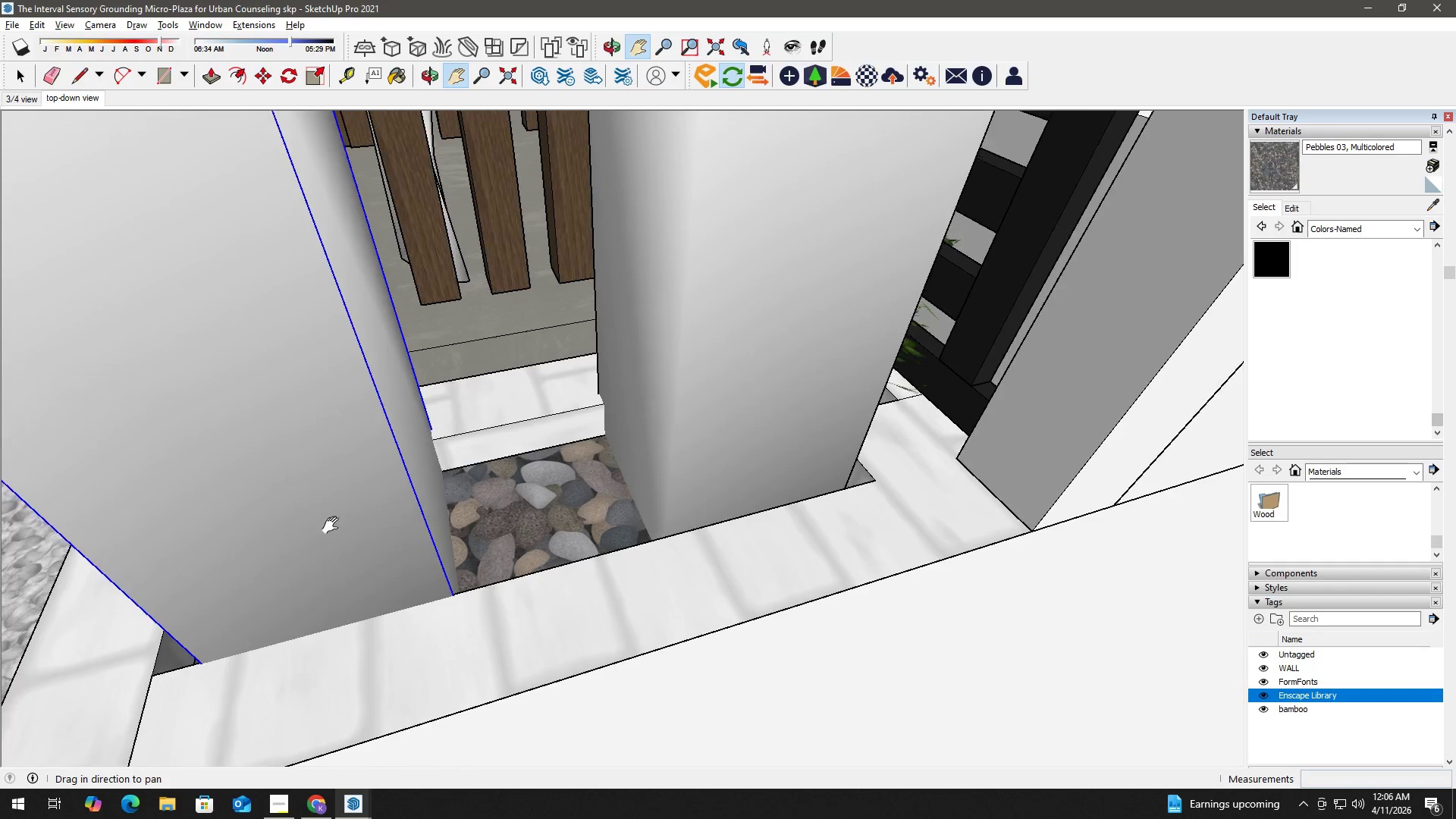 
left_click_drag(start_coordinate=[304, 529], to_coordinate=[552, 506])
 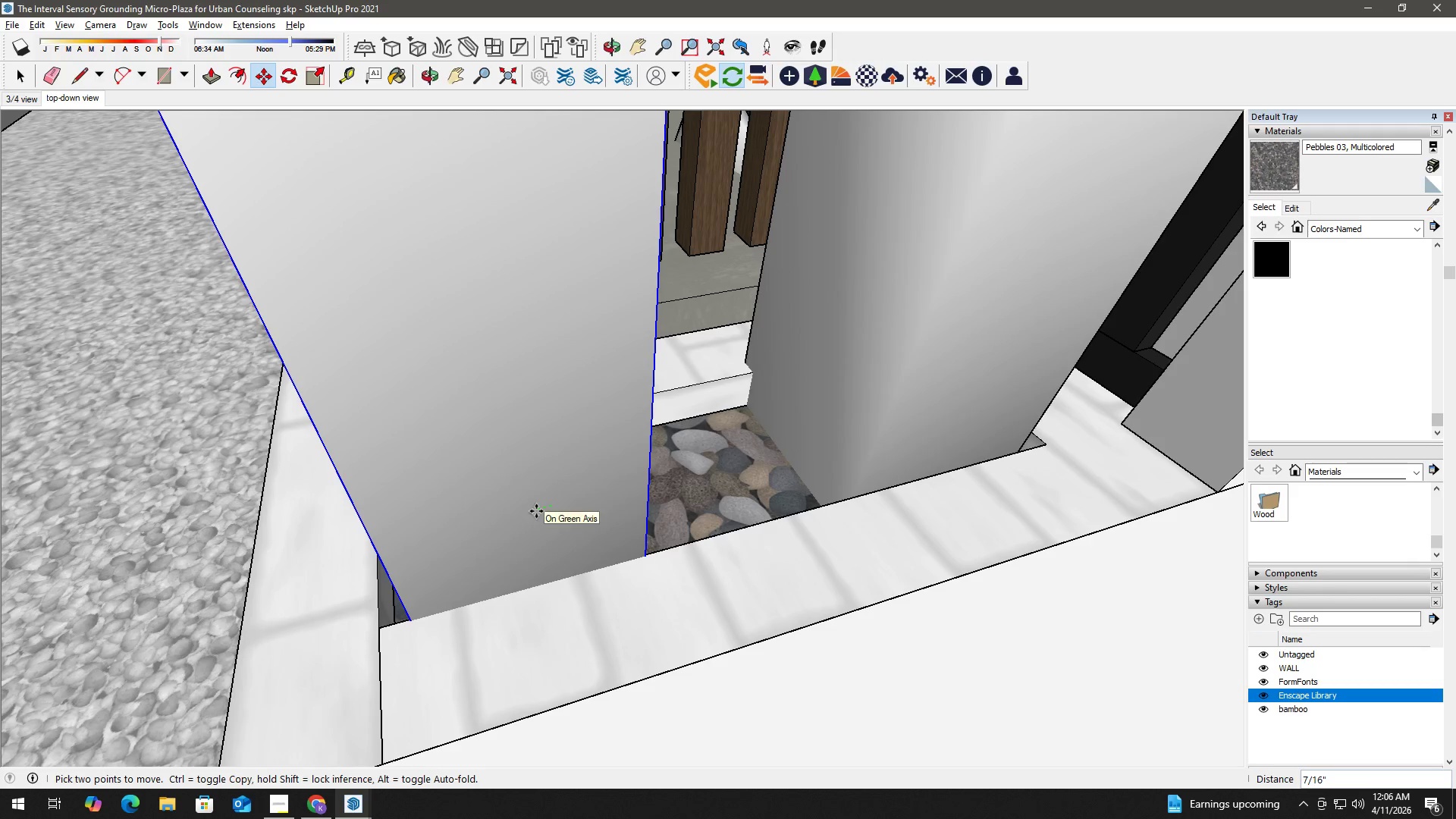 
key(Space)
 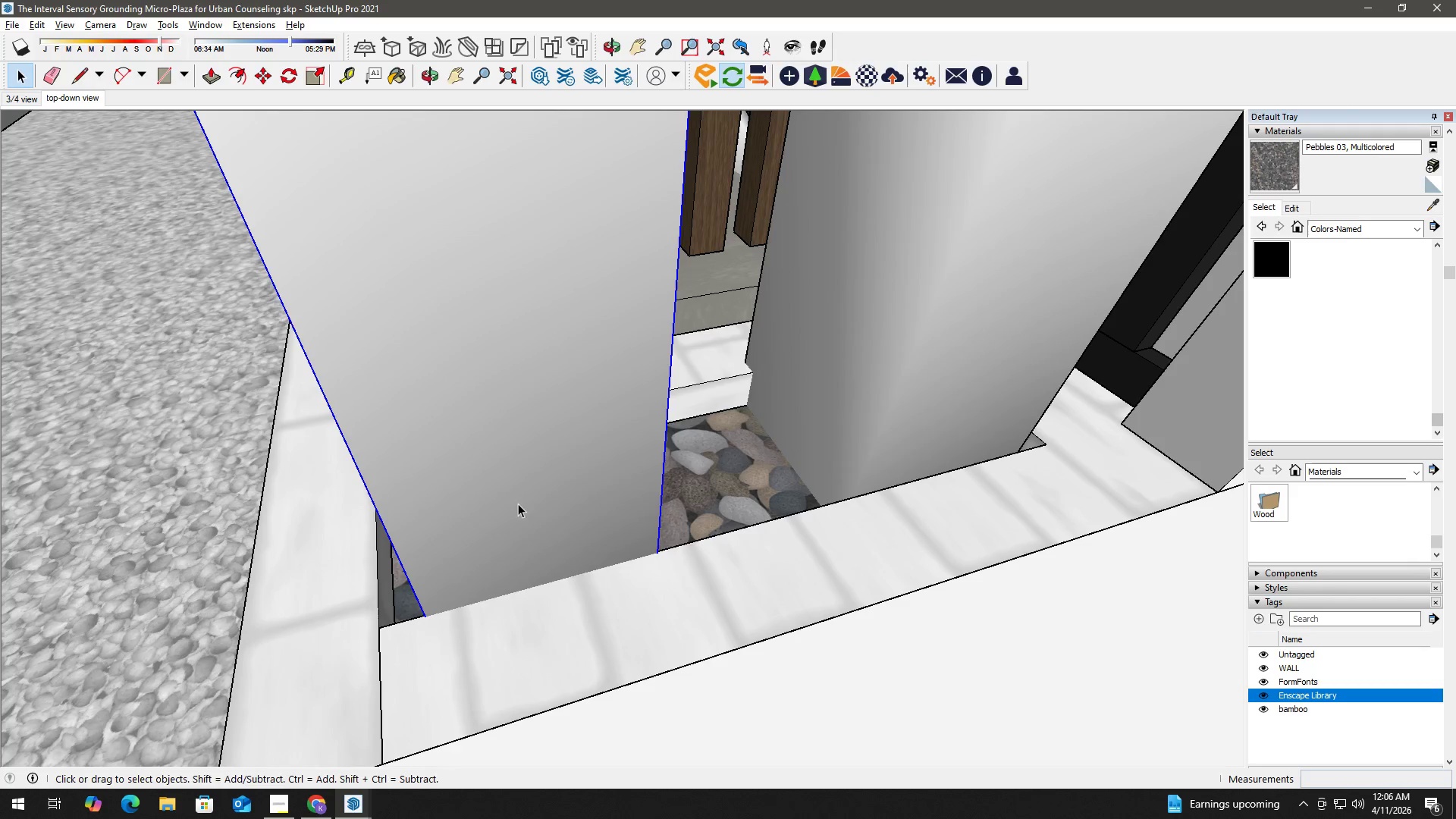 
key(M)
 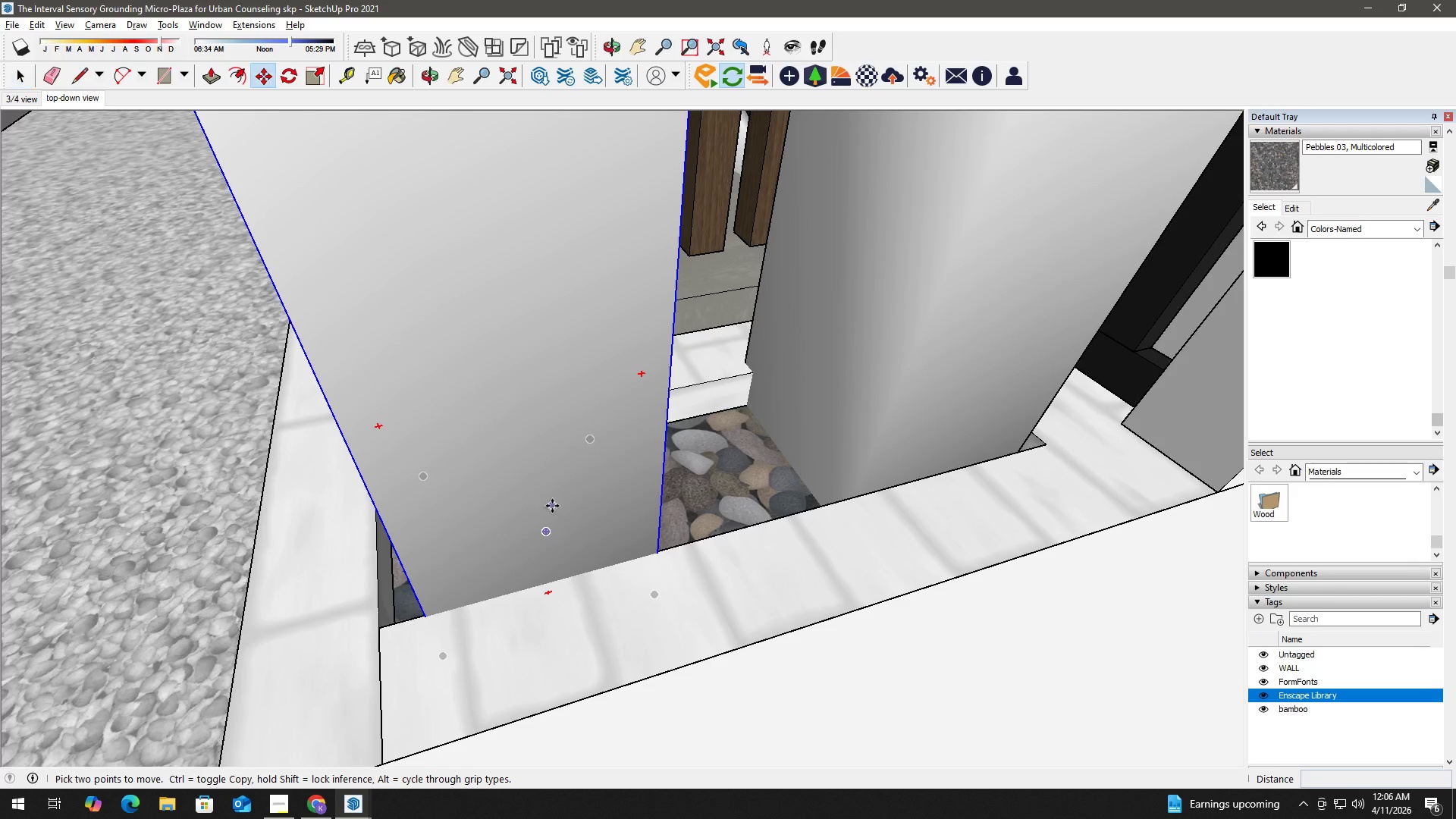 
left_click([552, 506])
 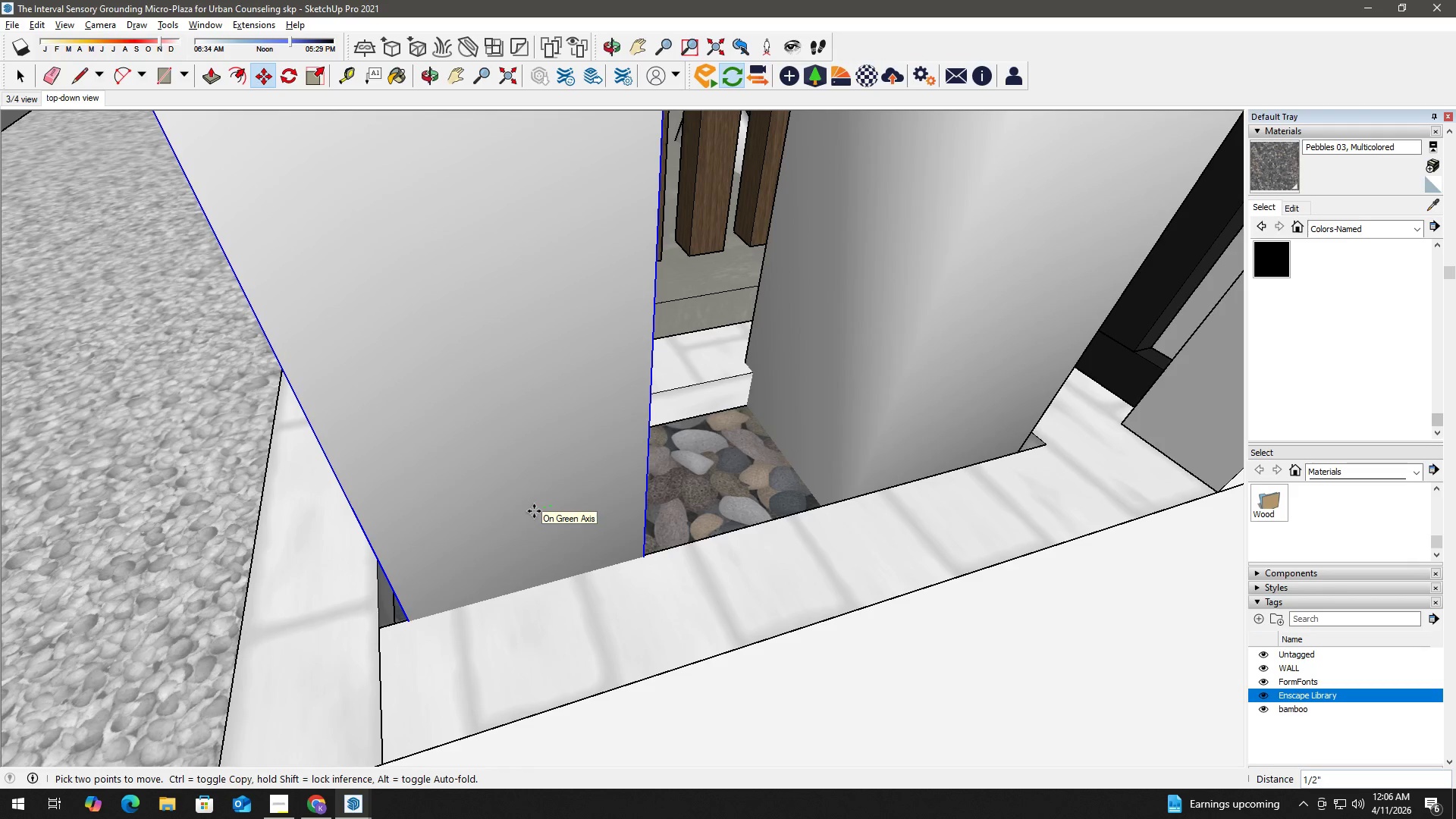 
left_click([531, 511])
 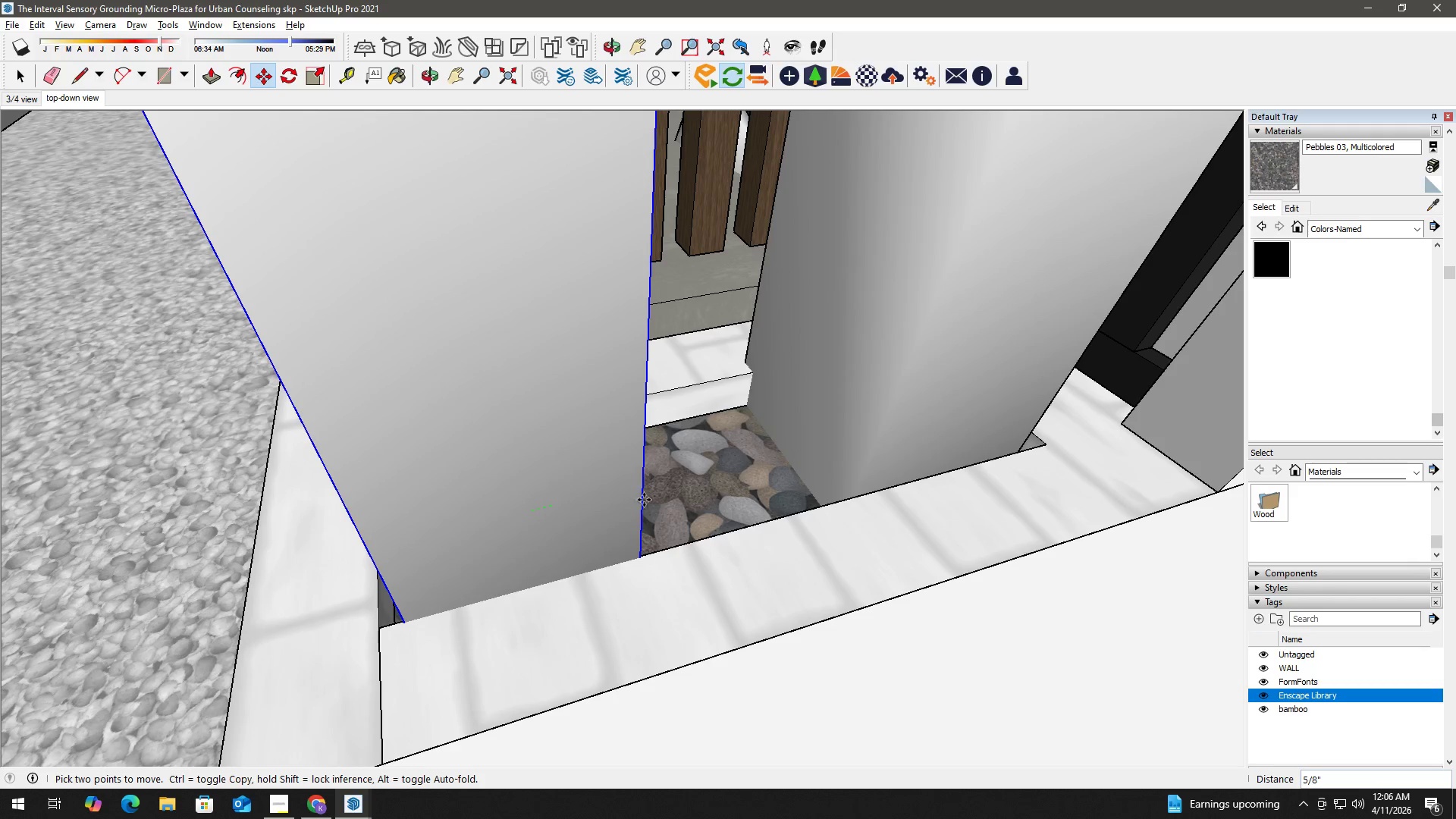 
key(Space)
 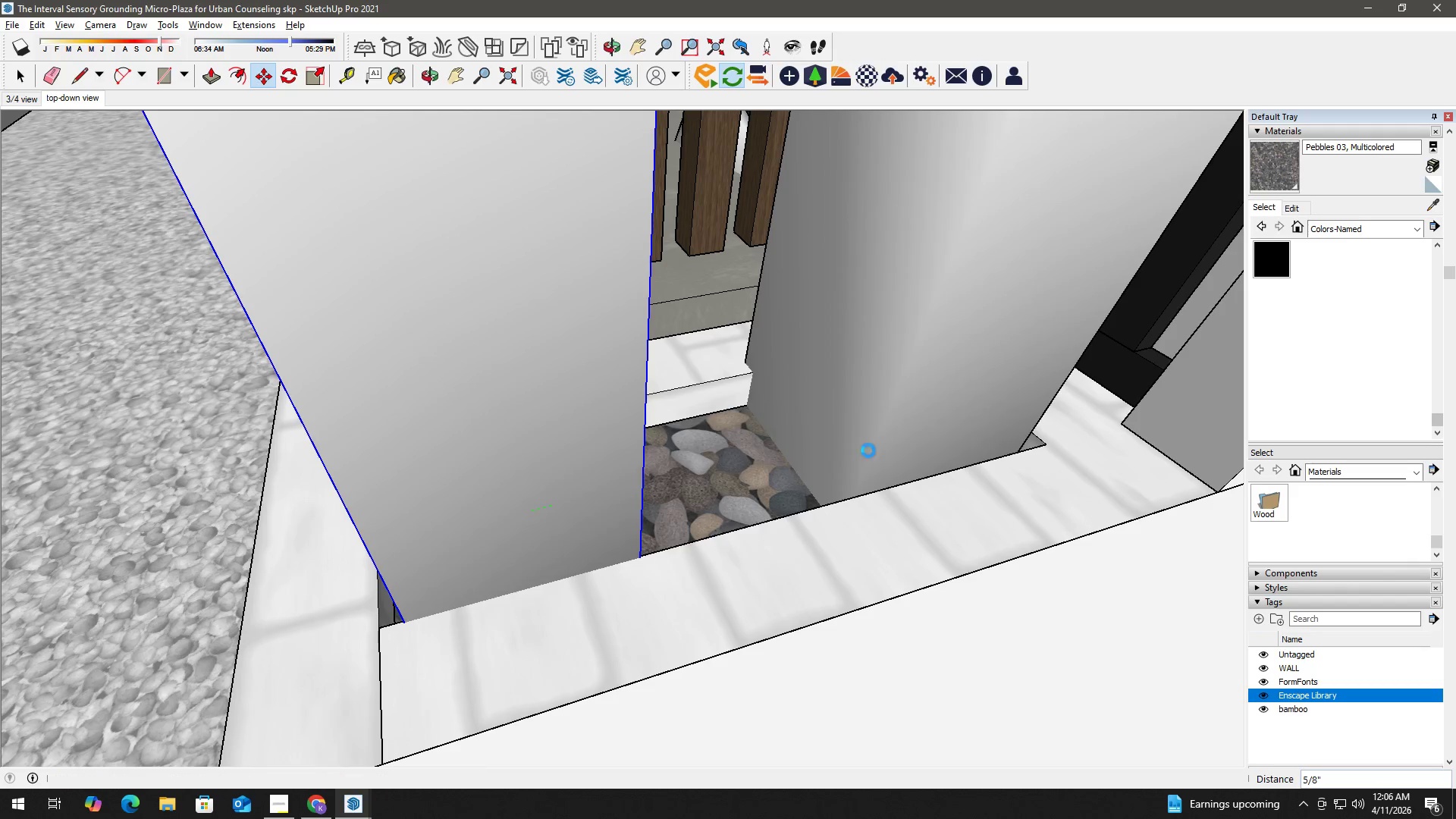 
left_click([875, 448])
 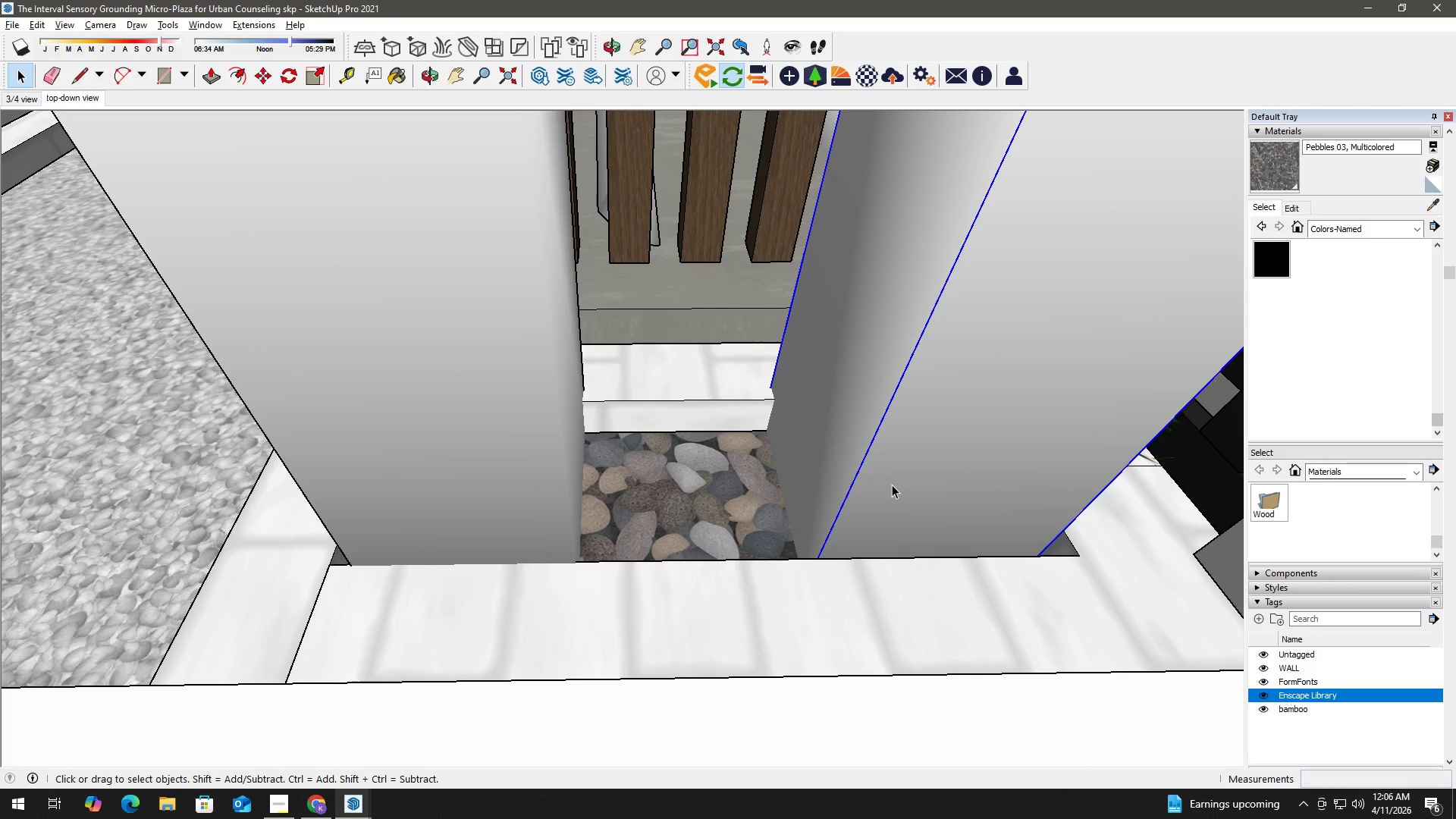 
left_click([429, 494])
 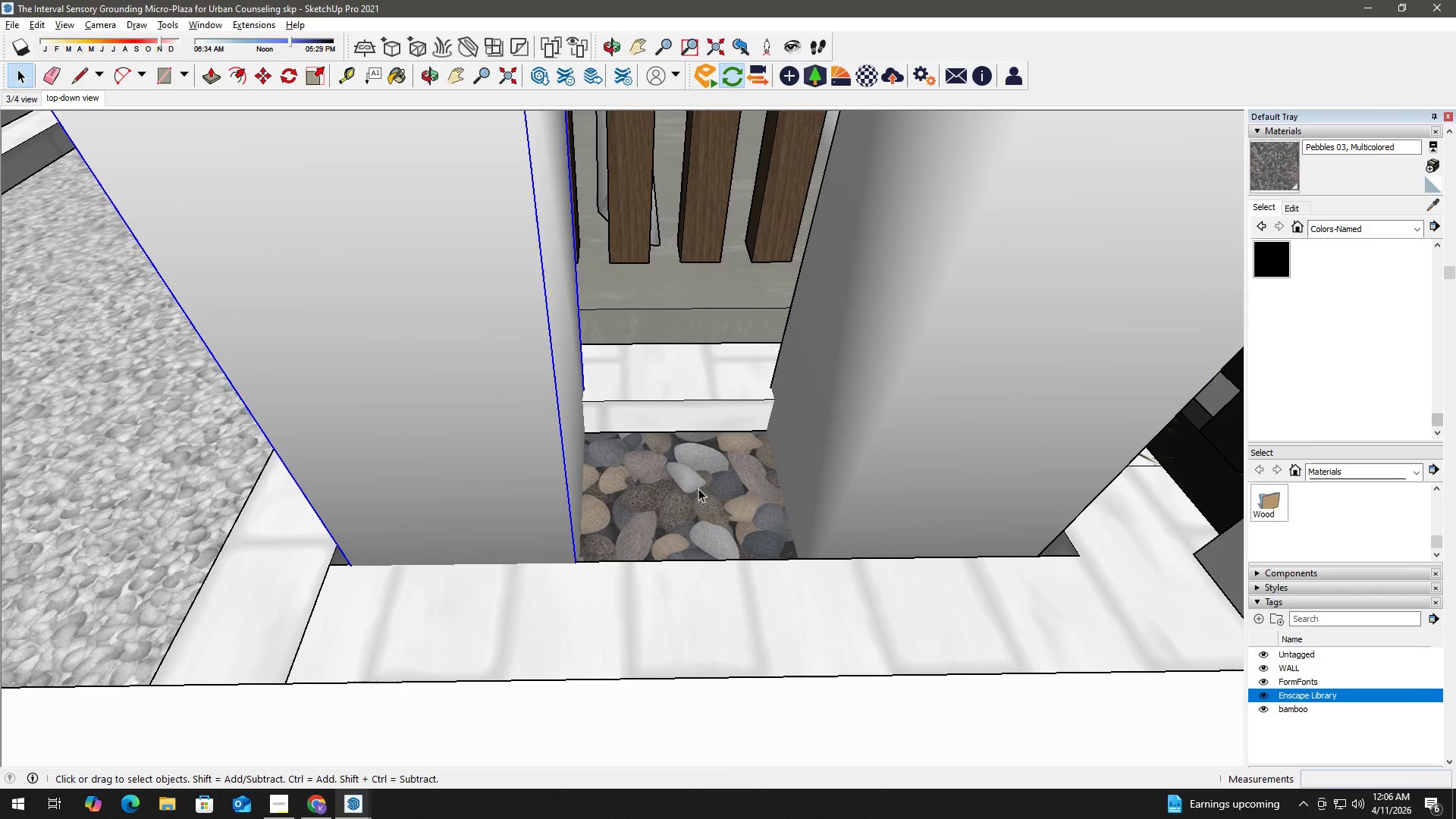 
key(Delete)
 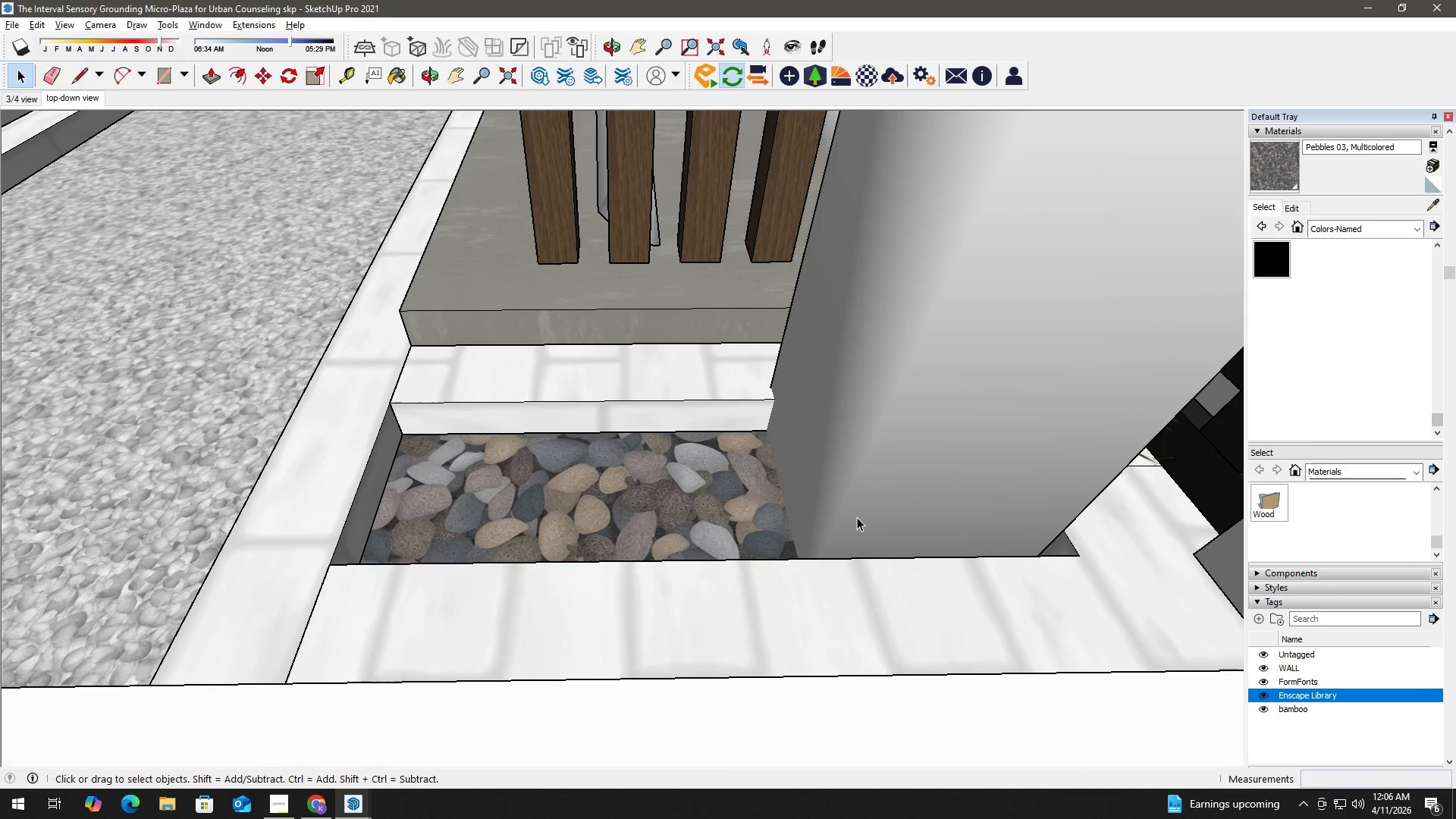 
left_click([860, 517])
 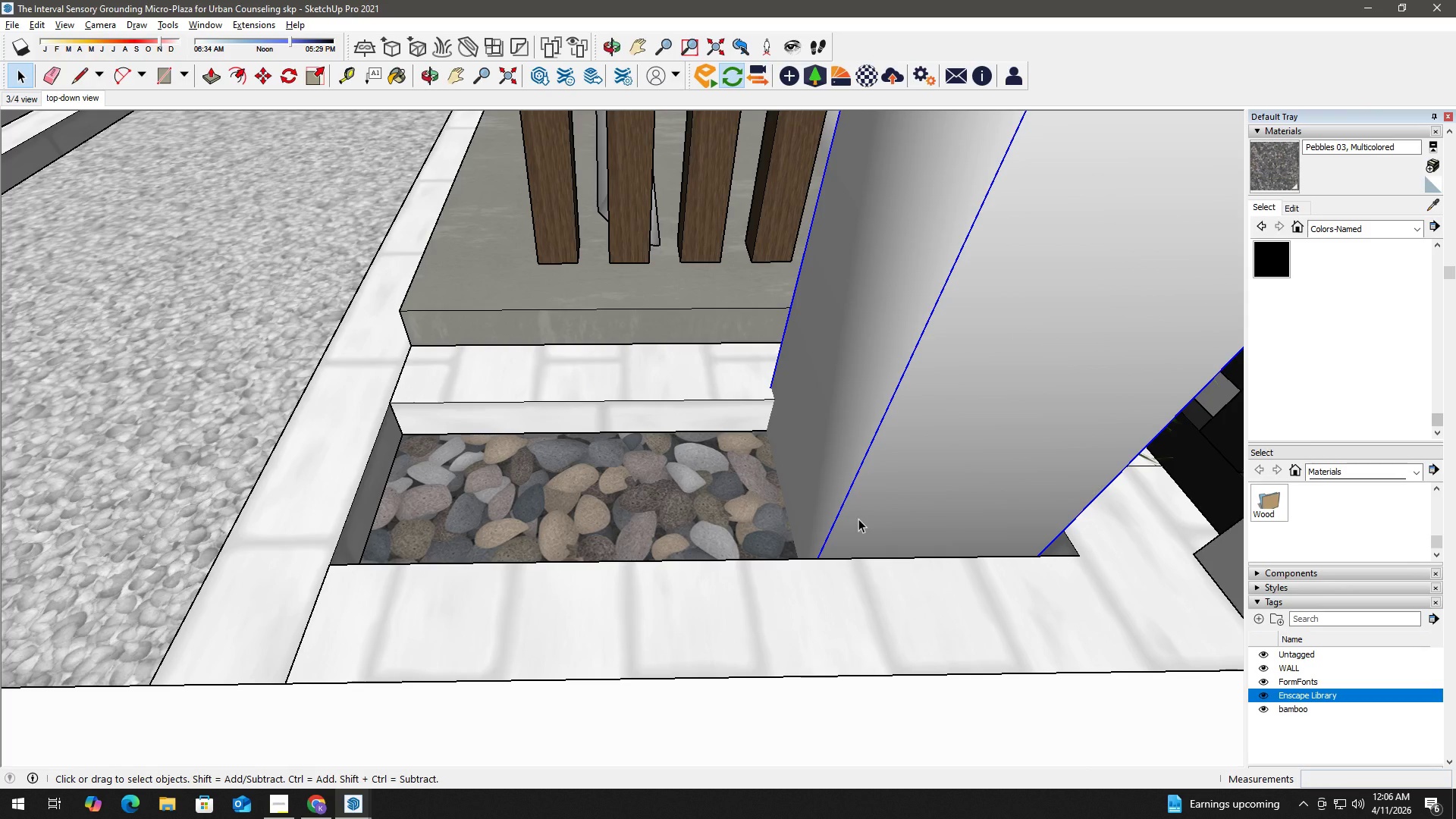 
key(M)
 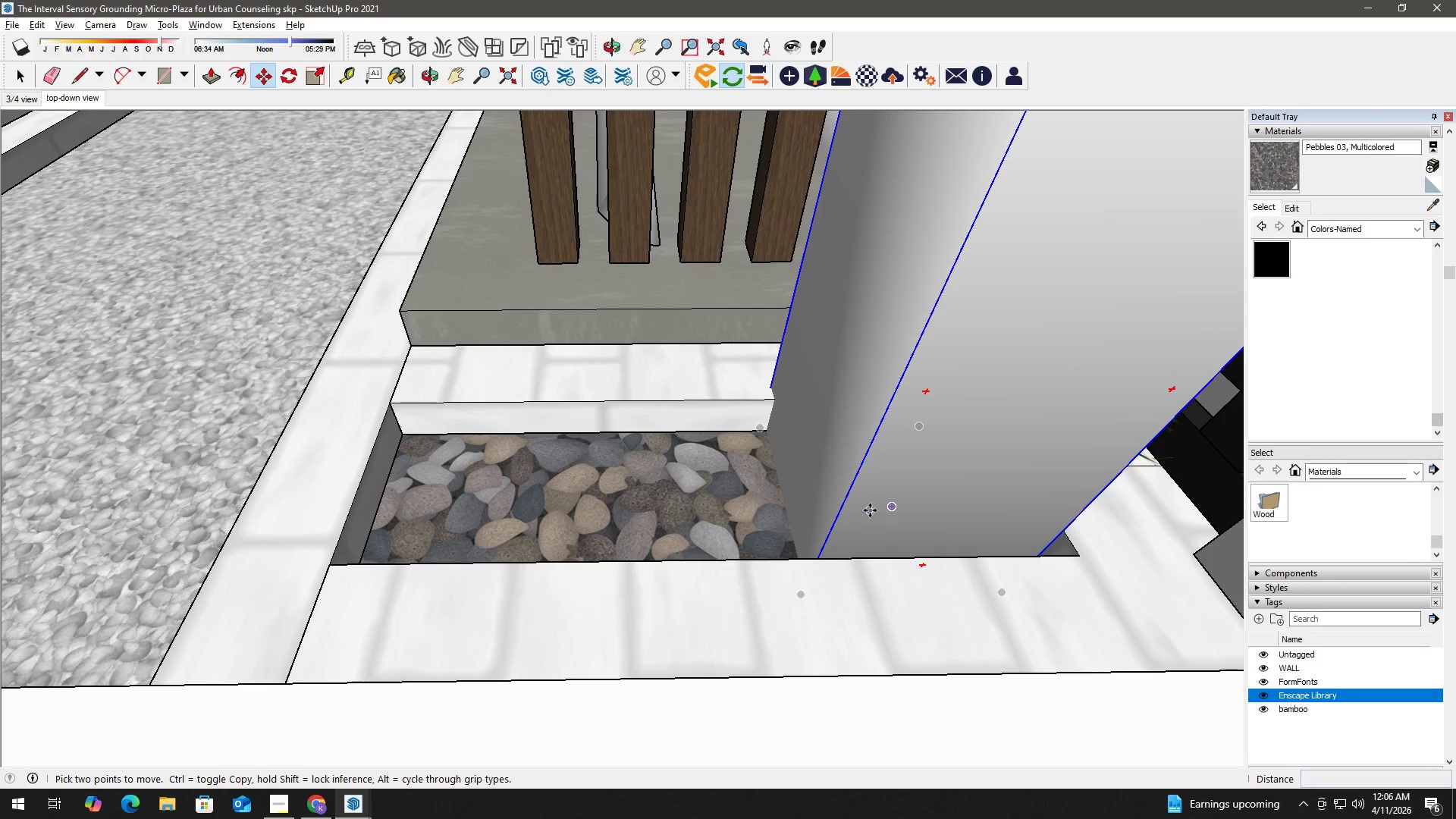 
left_click([871, 509])
 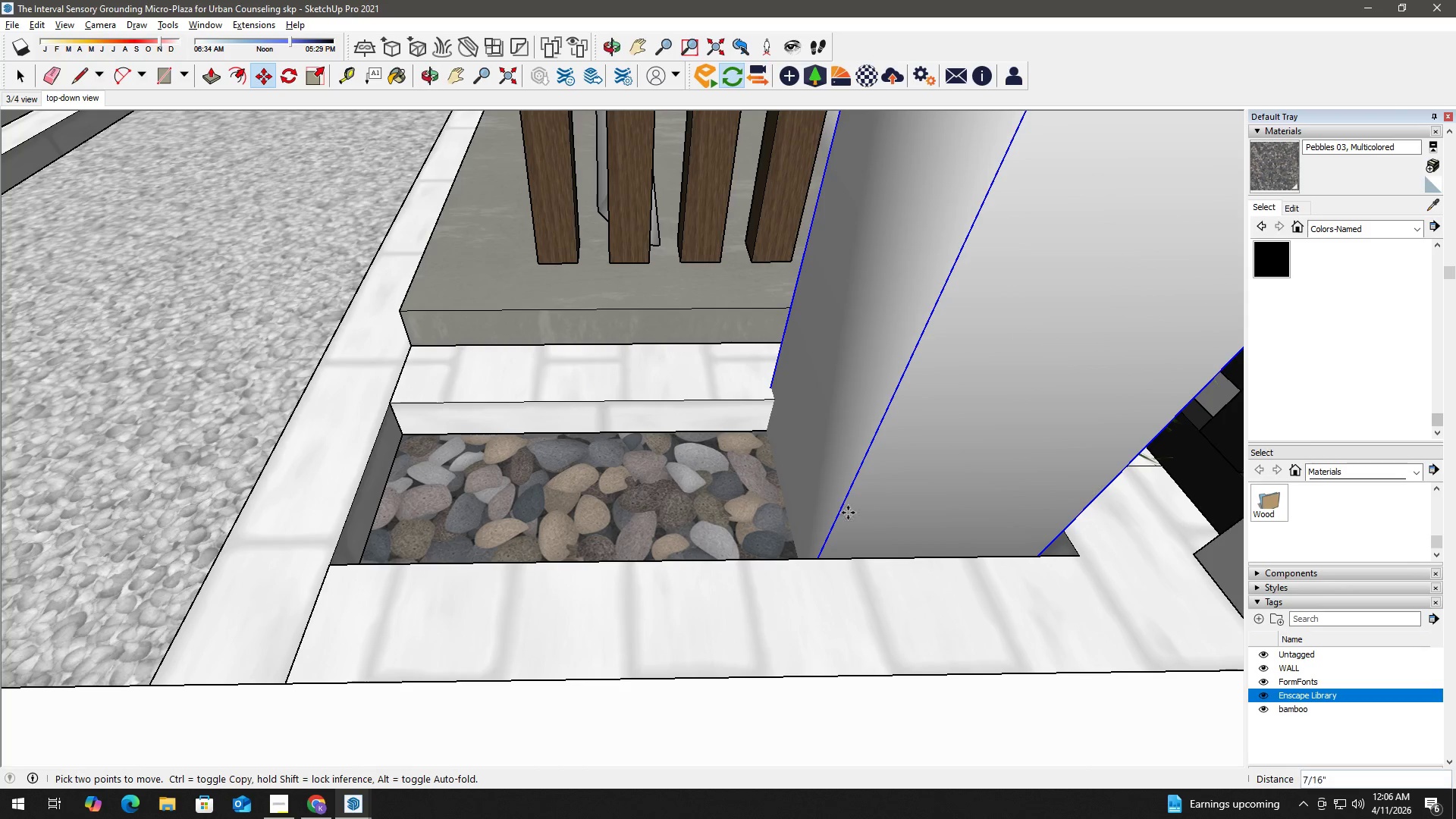 
key(Control+ControlLeft)
 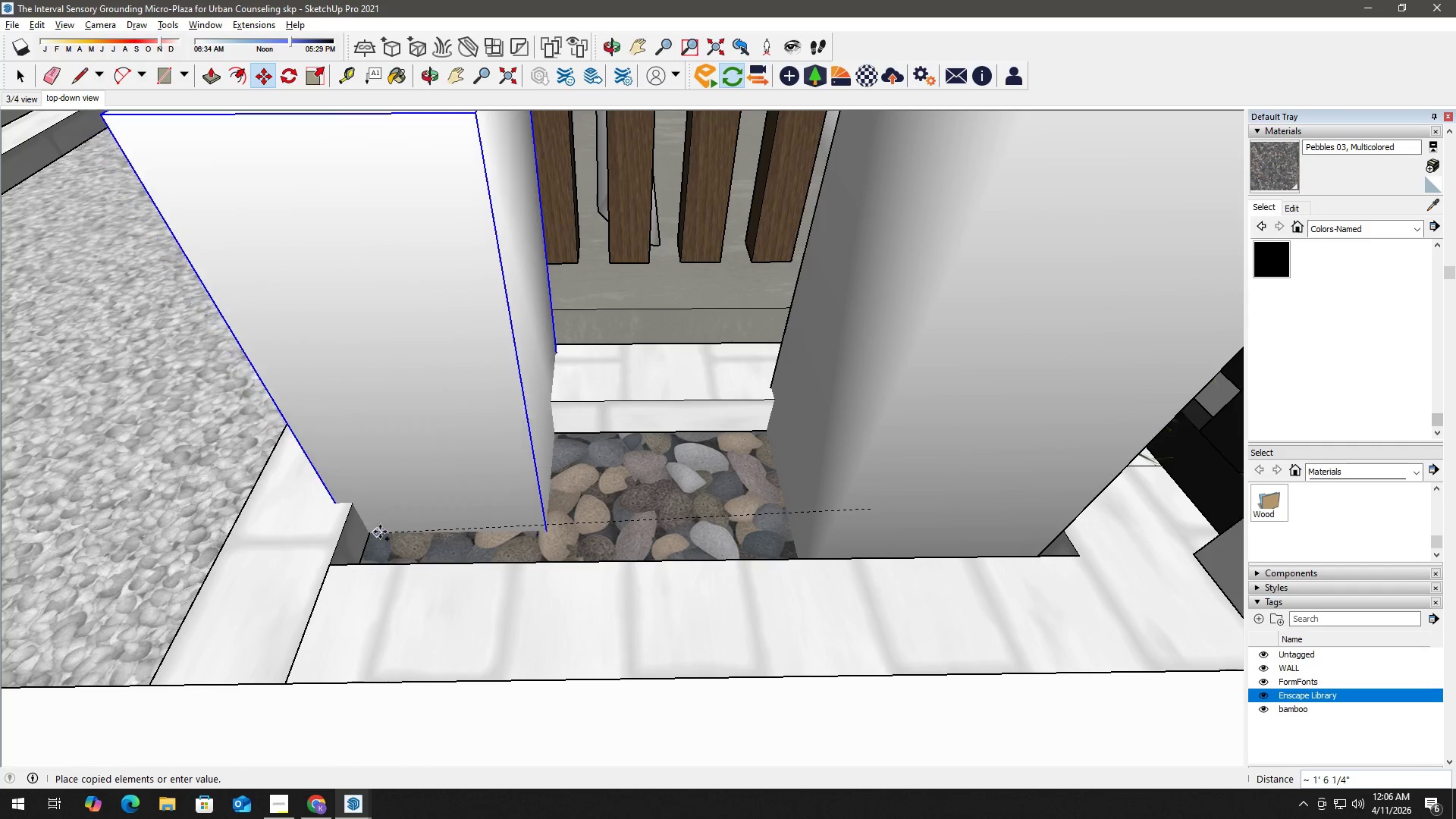 
key(ArrowLeft)
 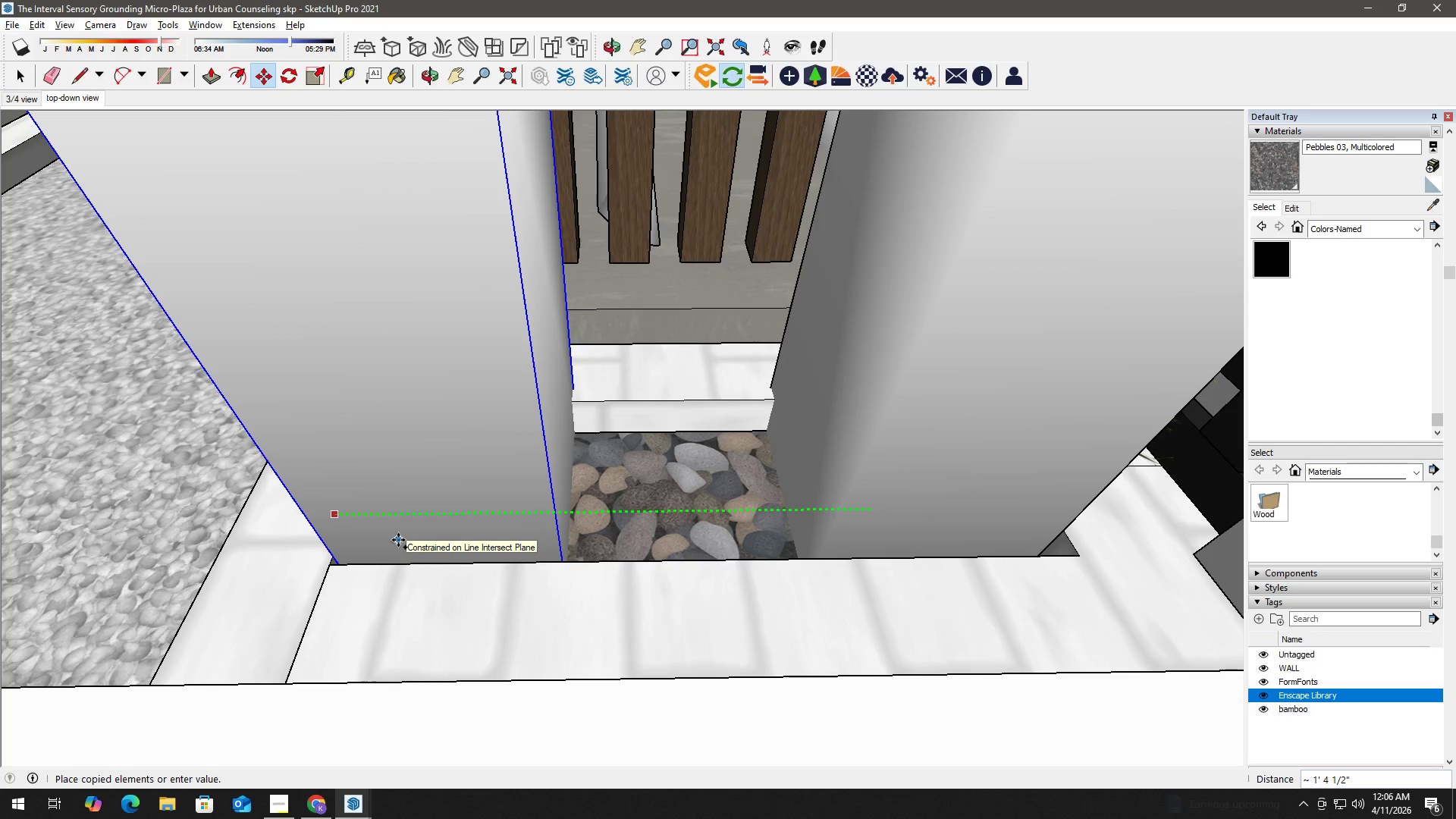 
left_click([398, 540])
 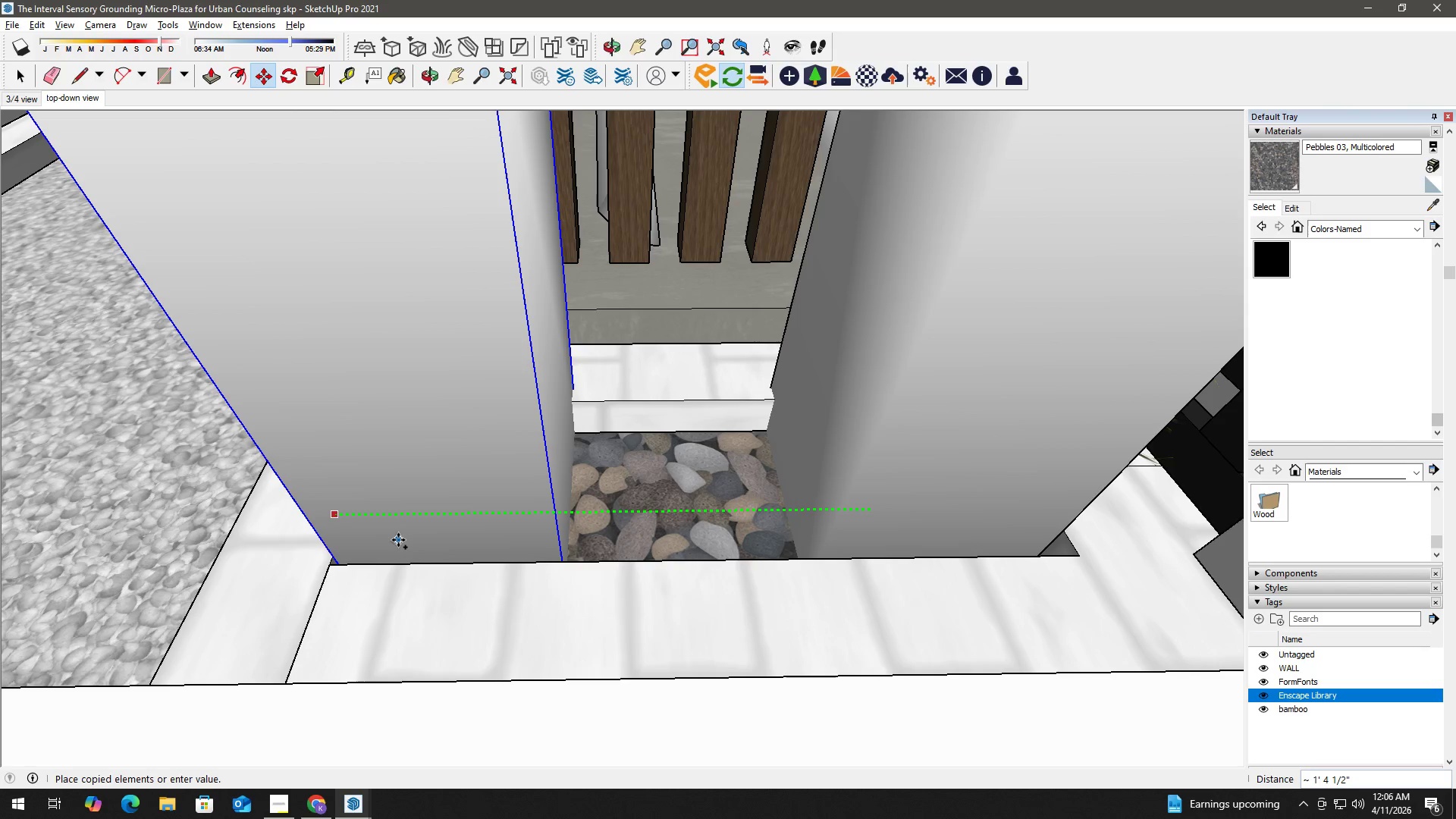 
key(NumpadDivide)
 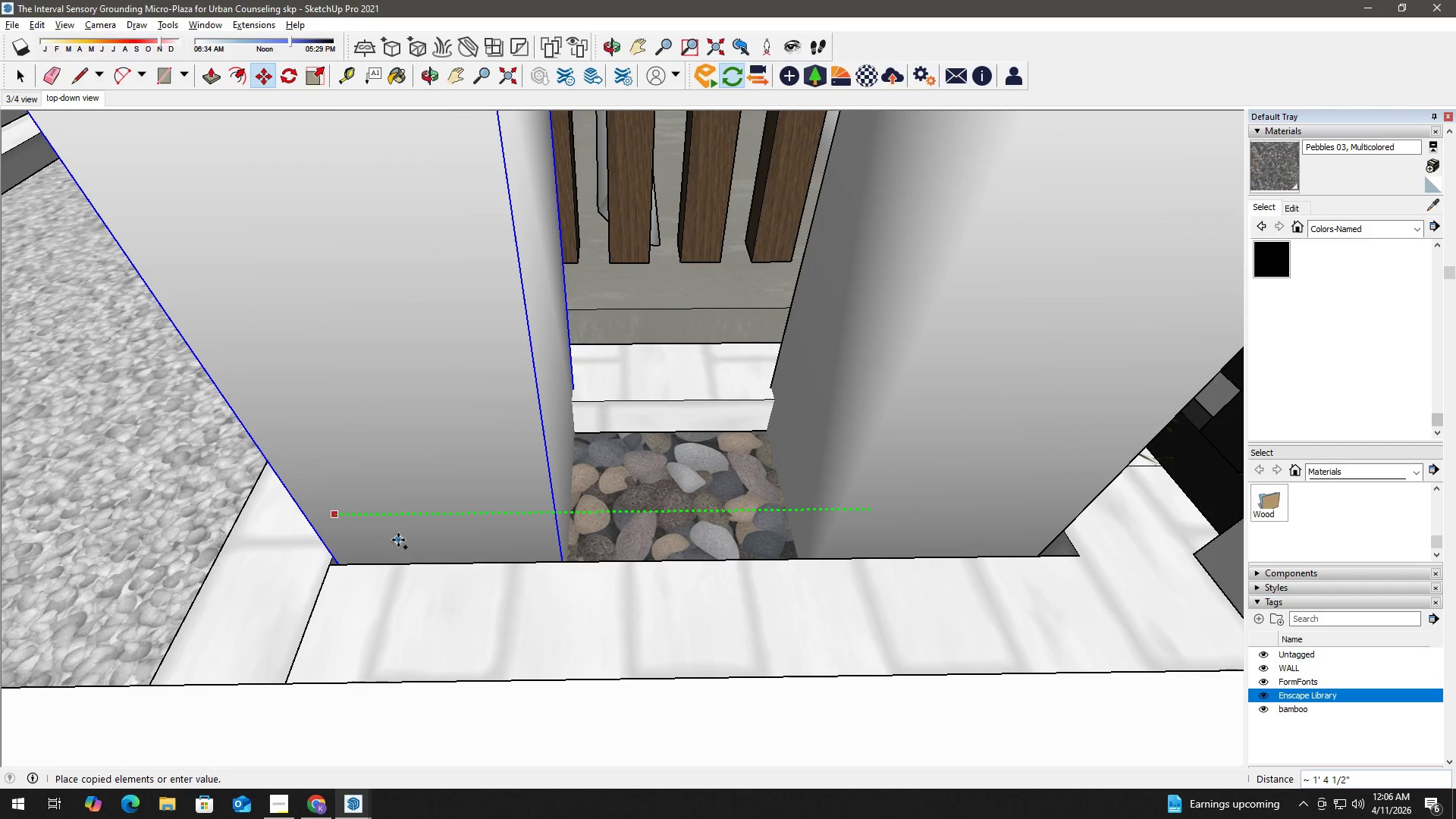 
key(Numpad2)
 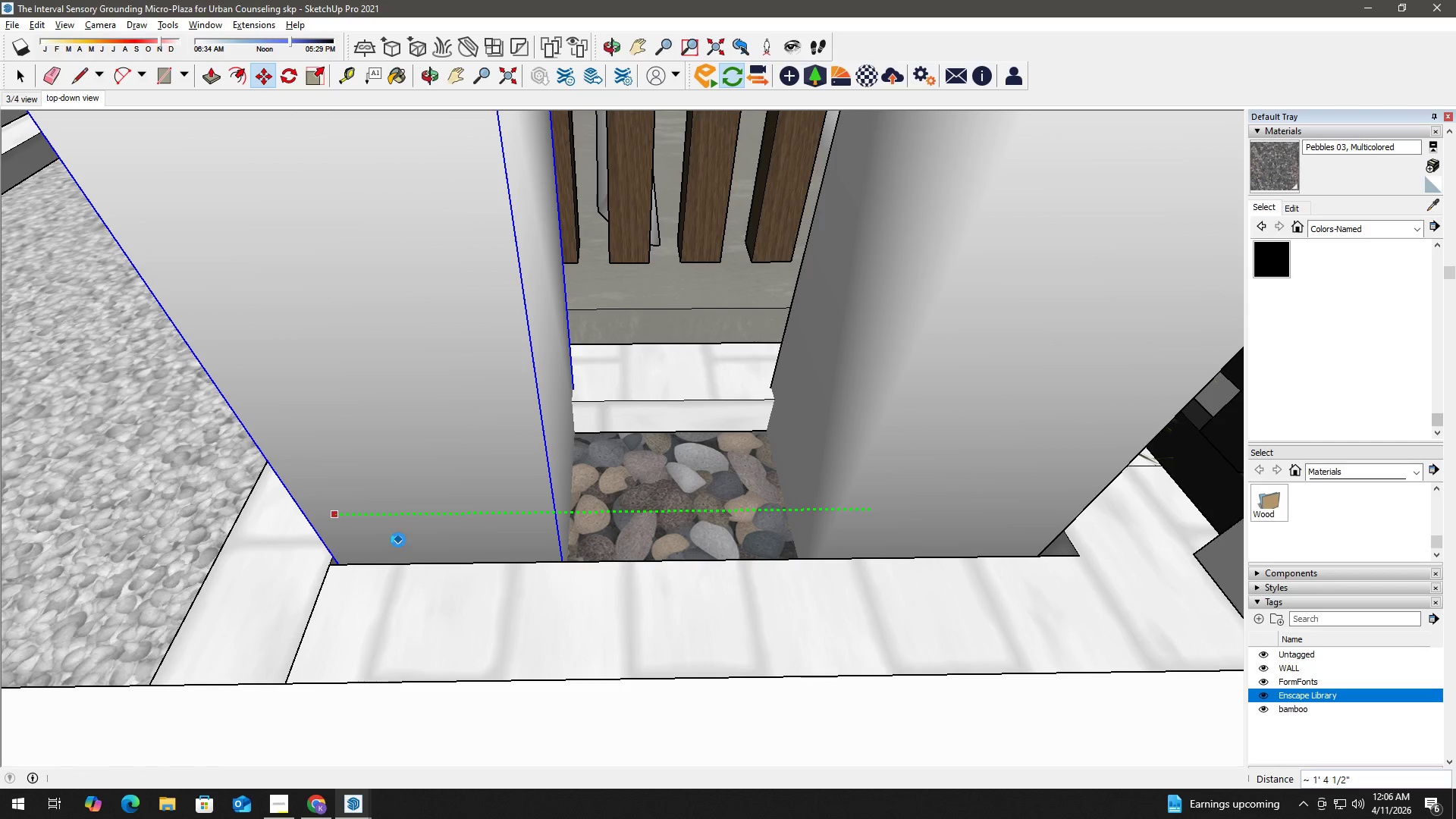 
key(NumpadEnter)
 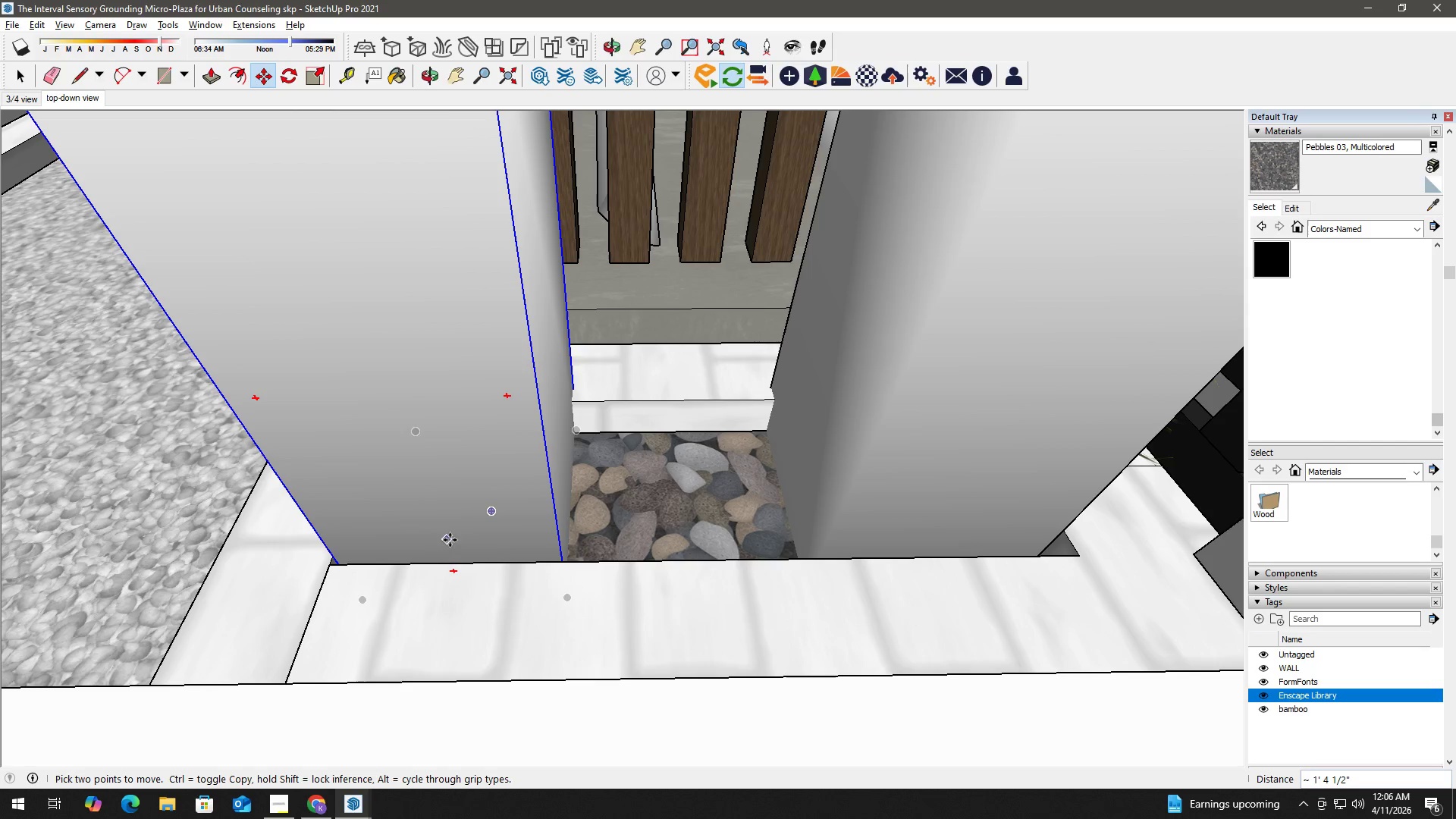 
key(Control+Z)
 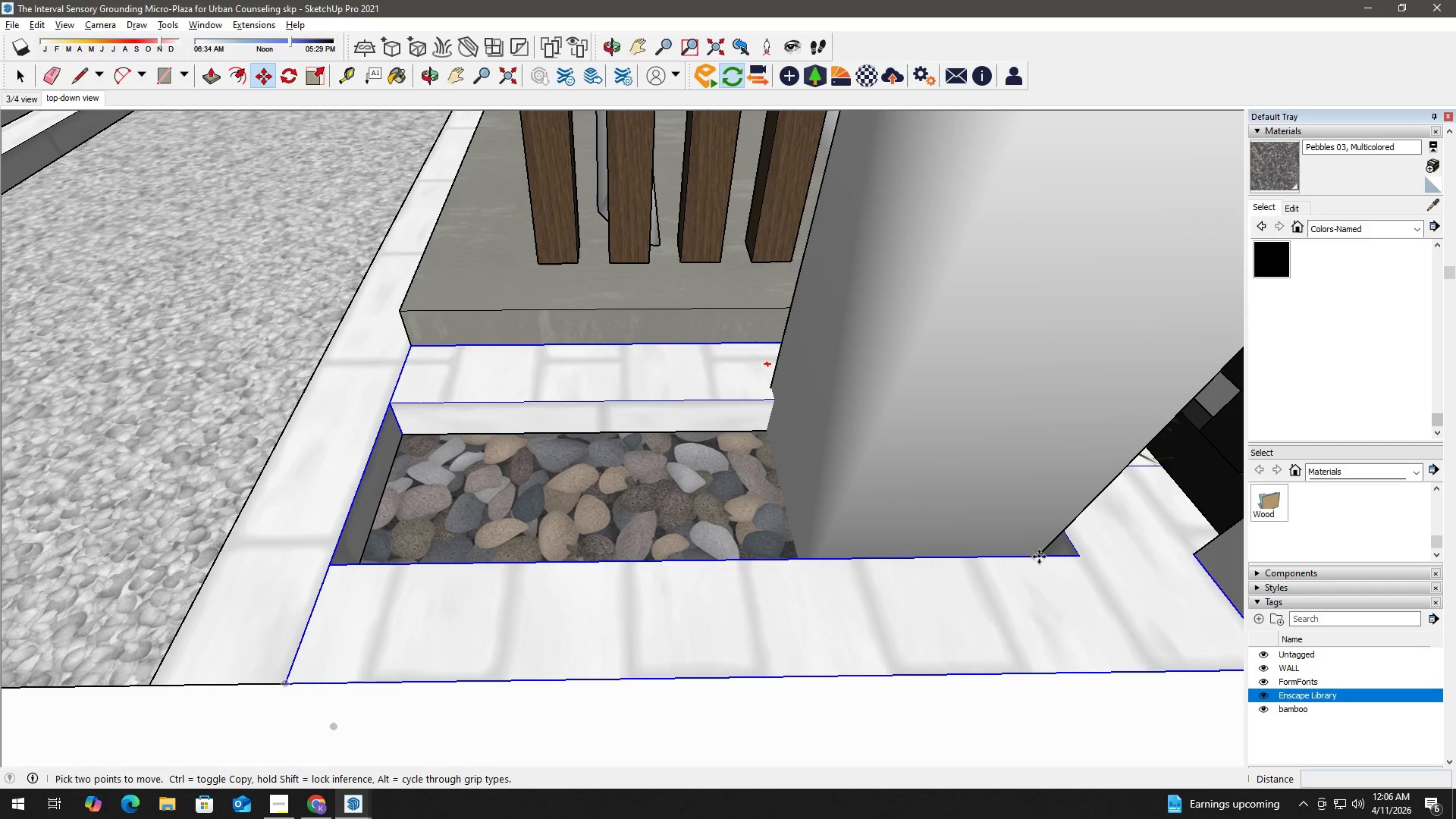 
type( hm)
 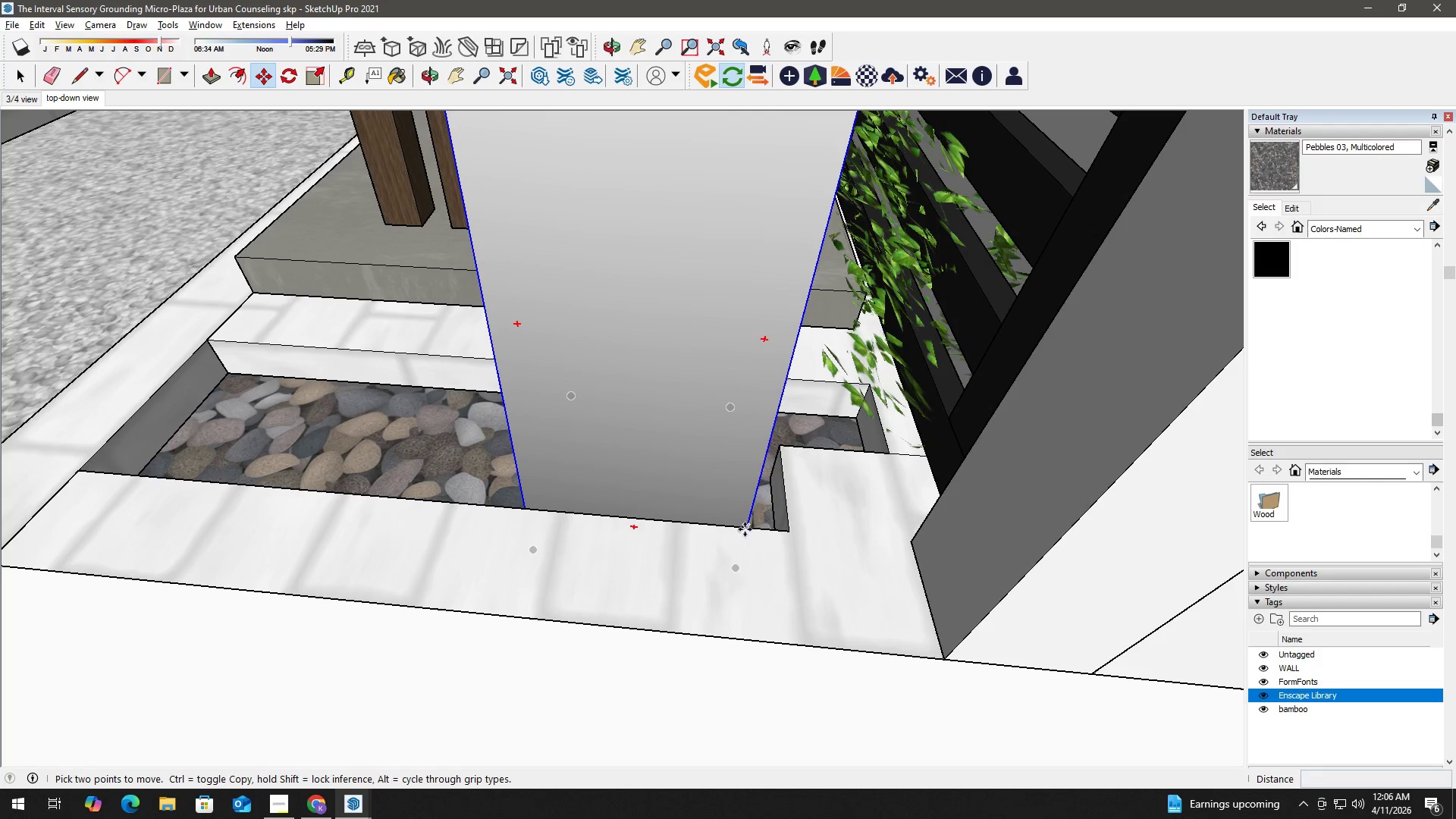 
left_click_drag(start_coordinate=[1053, 567], to_coordinate=[773, 527])
 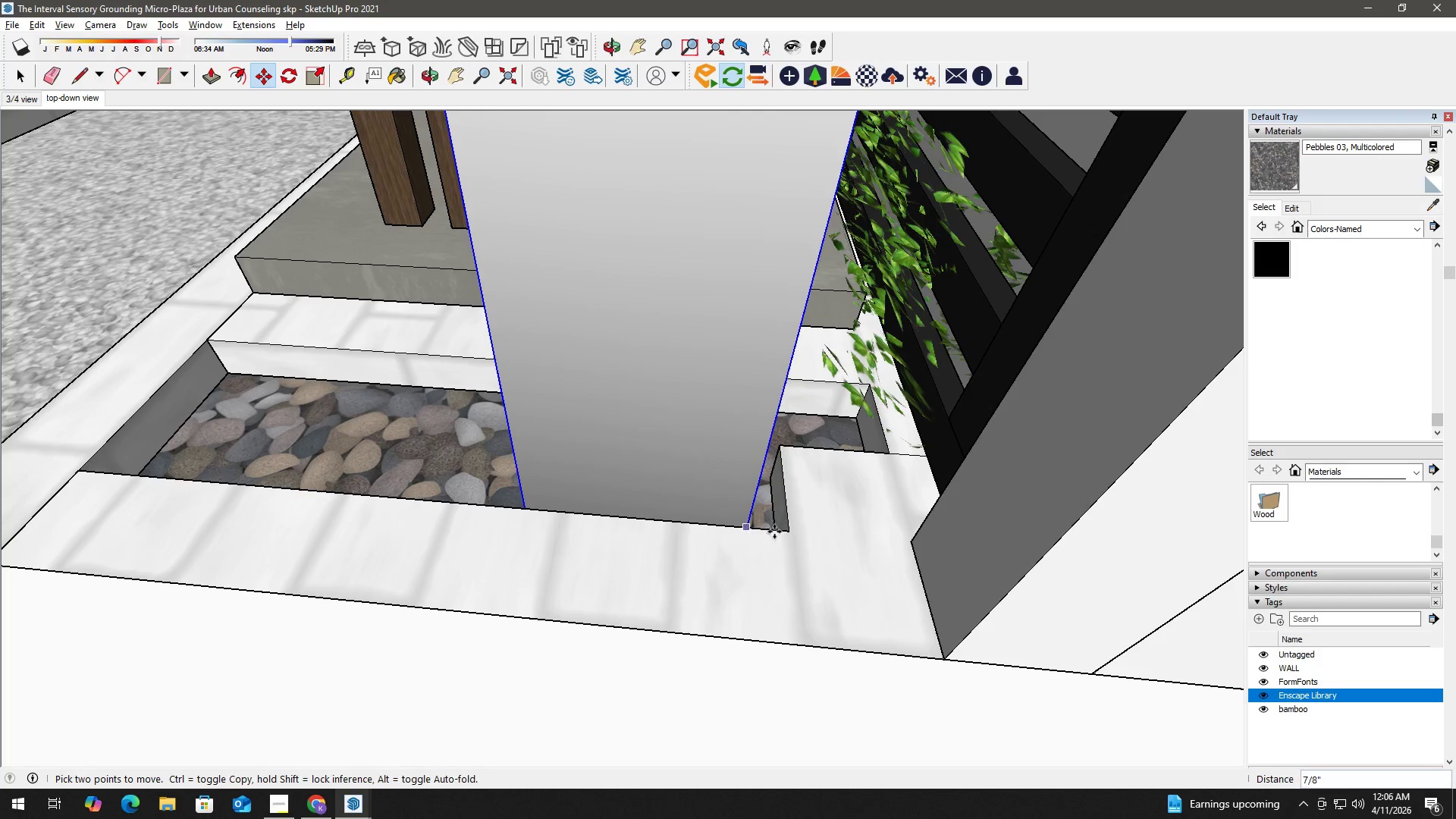 
left_click([781, 532])
 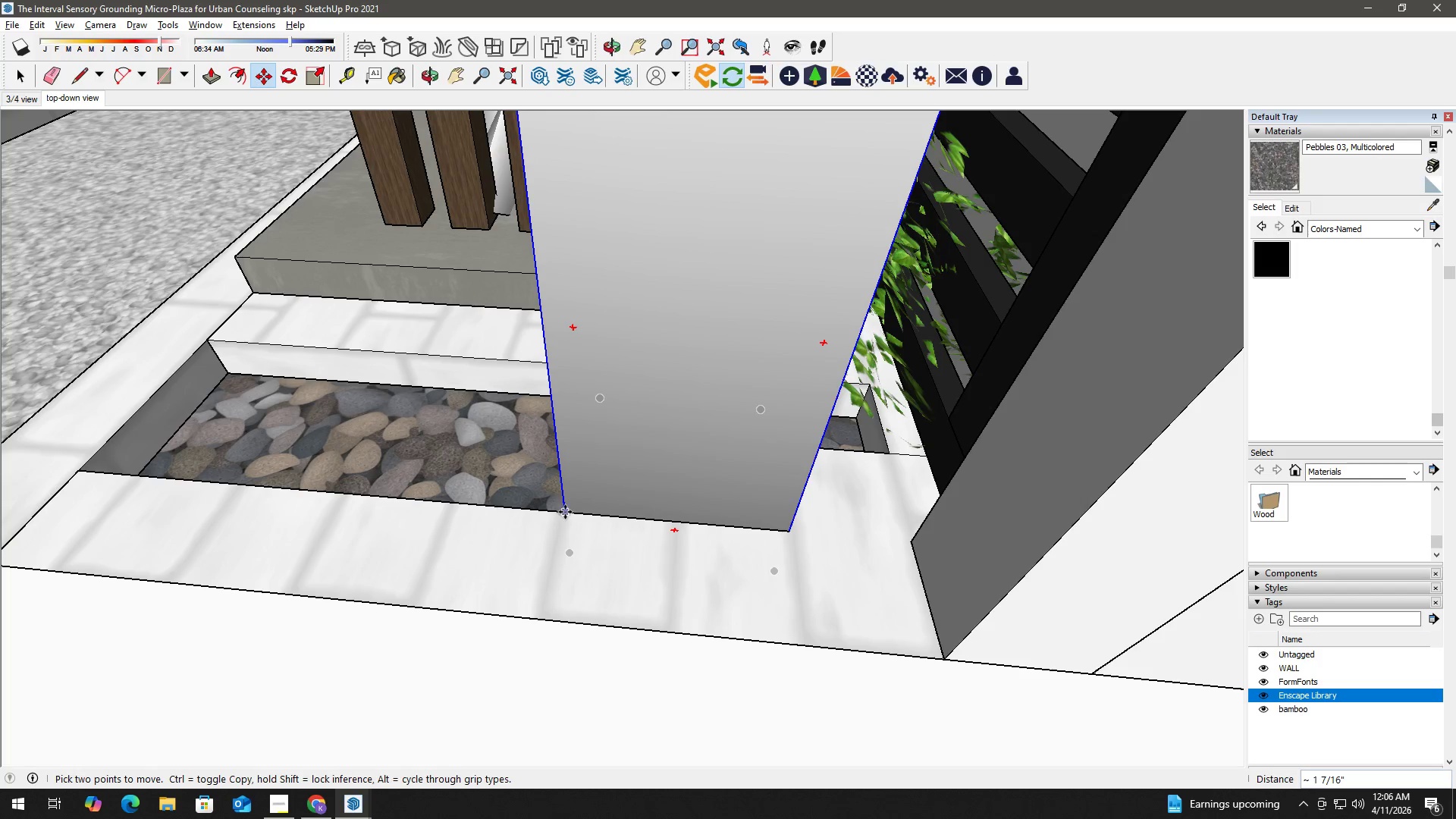 
left_click([565, 512])